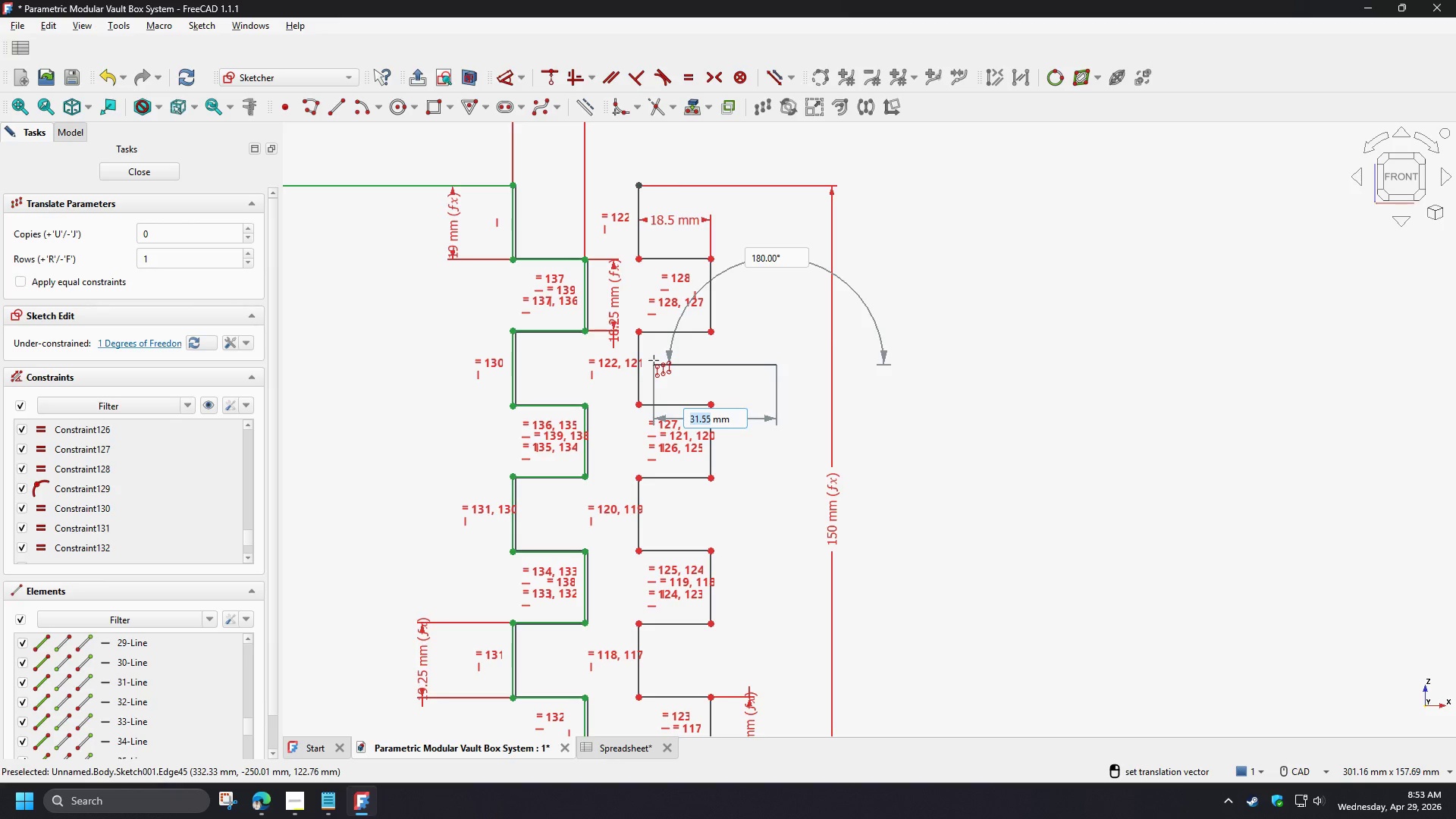 
hold_key(key=ControlLeft, duration=1.52)
 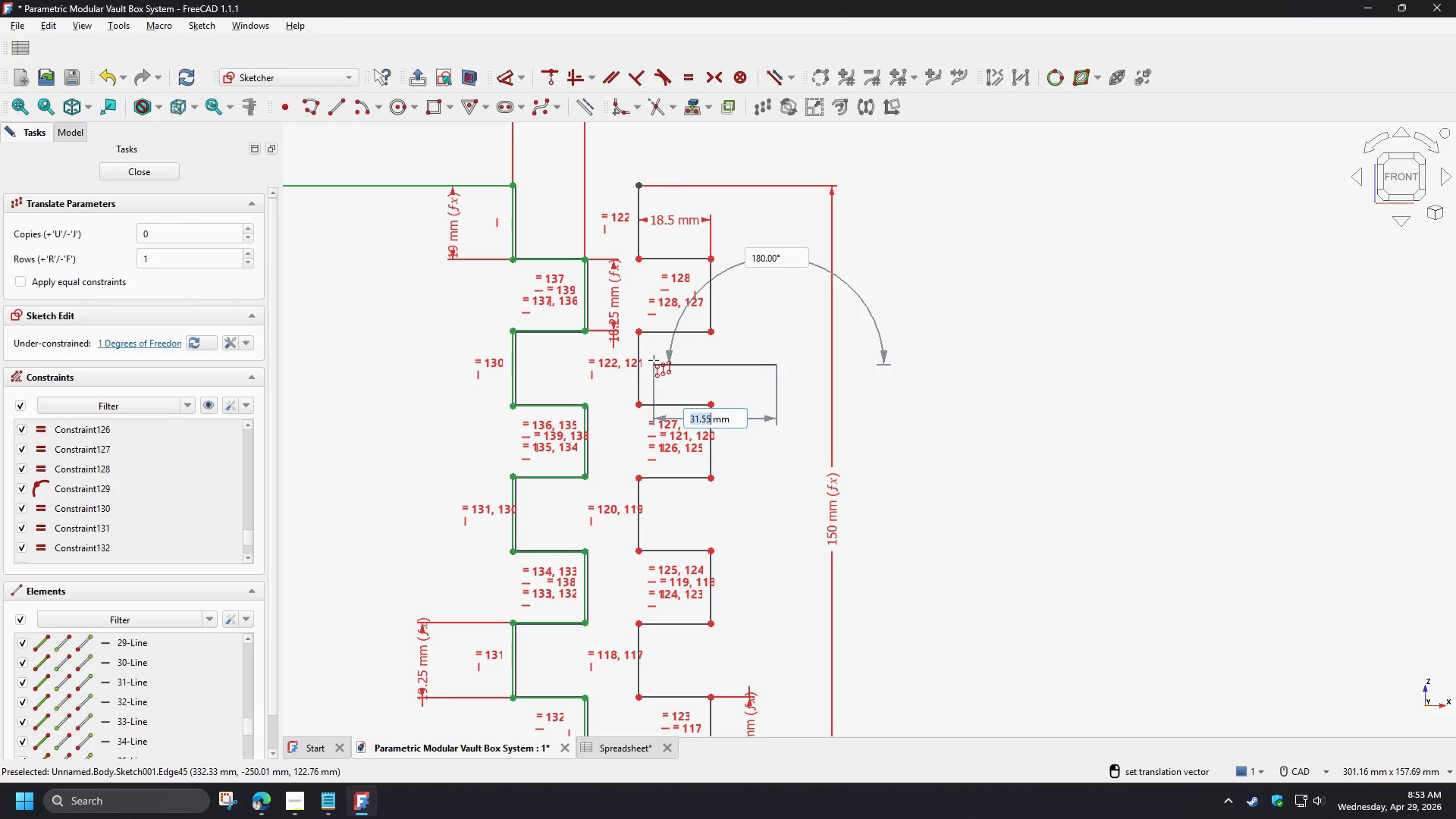 
hold_key(key=ControlLeft, duration=1.51)
 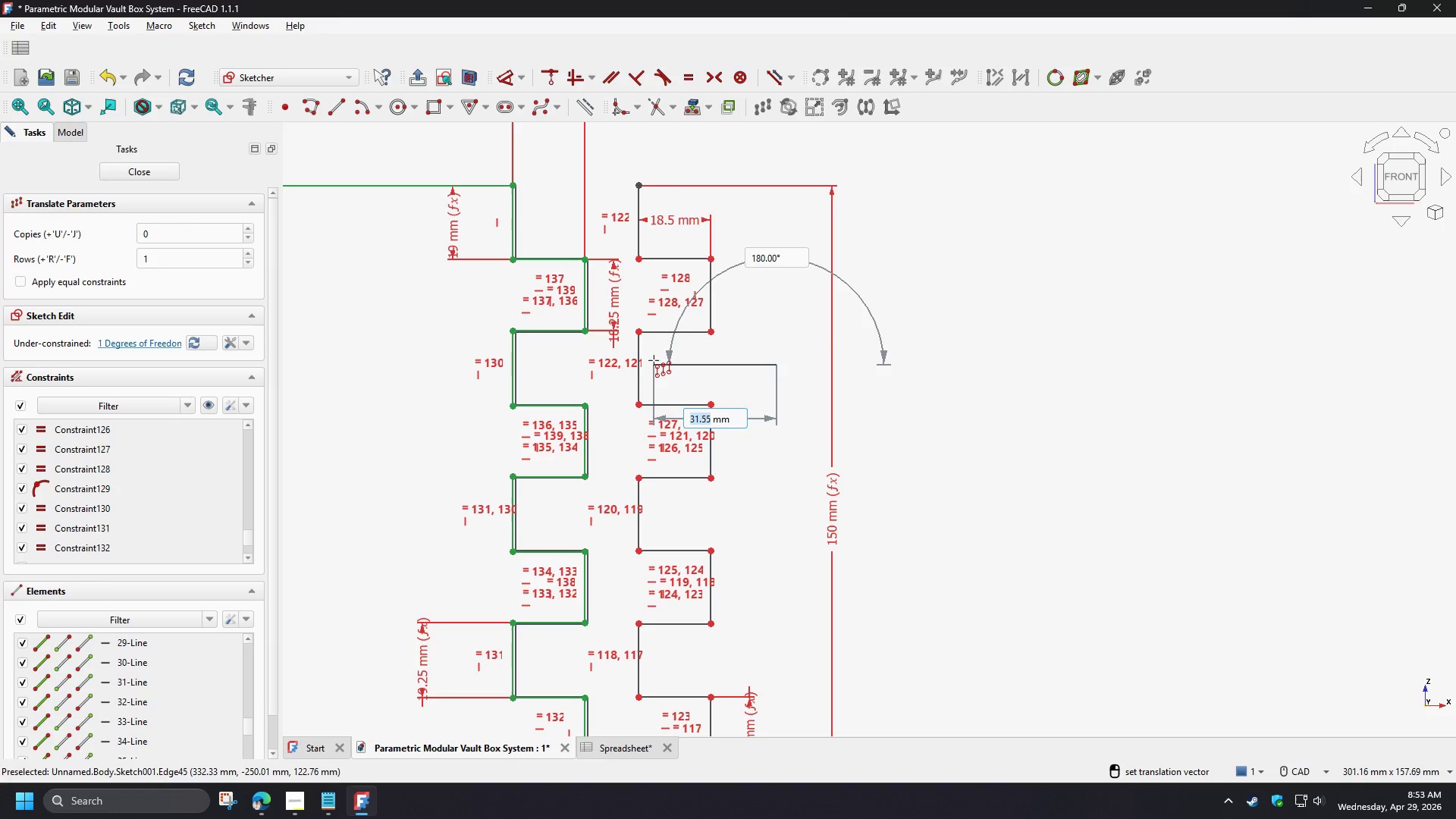 
hold_key(key=ControlLeft, duration=1.34)
 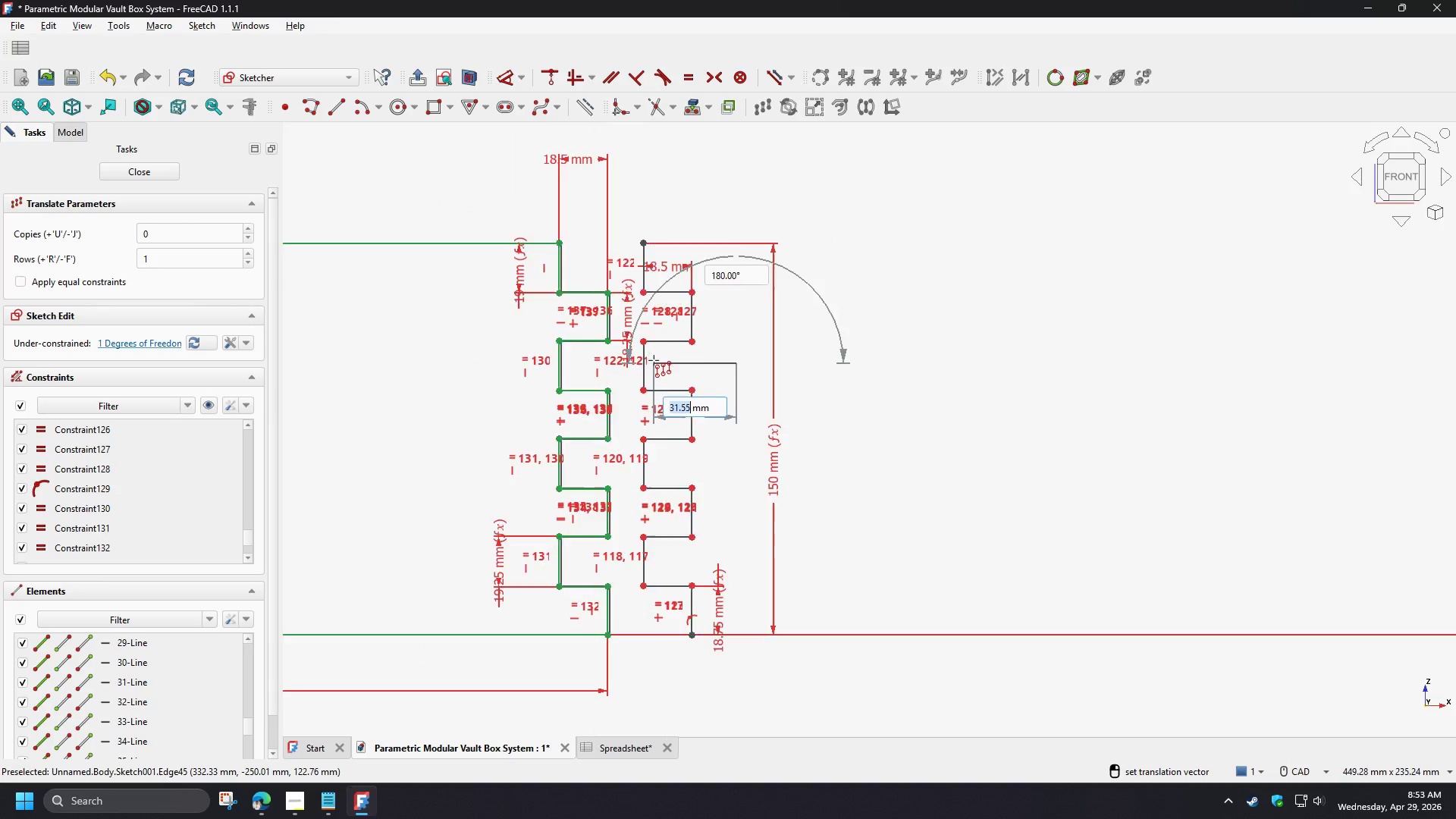 
scroll: coordinate [654, 360], scroll_direction: down, amount: 2.0
 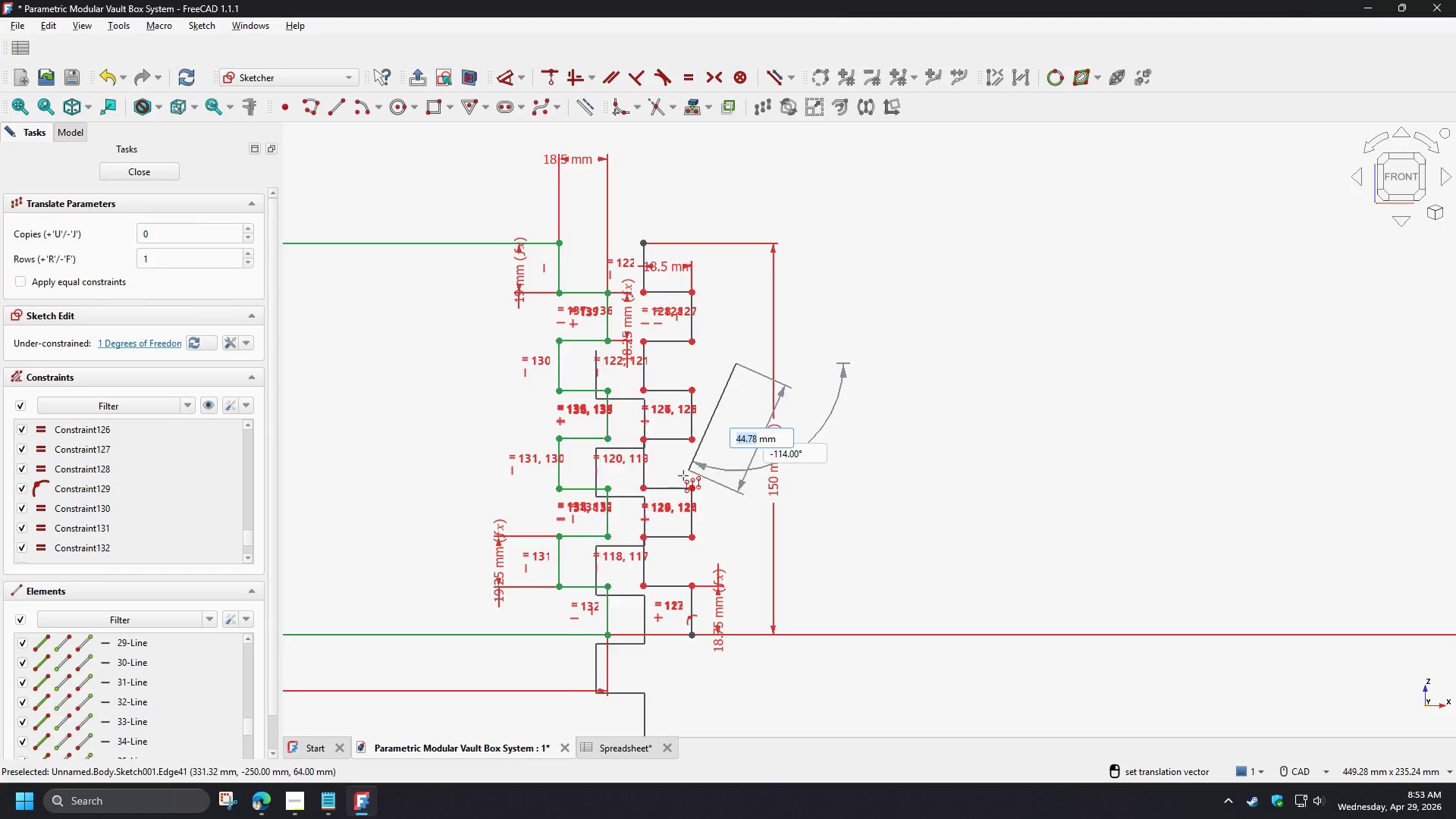 
scroll: coordinate [682, 477], scroll_direction: up, amount: 2.0
 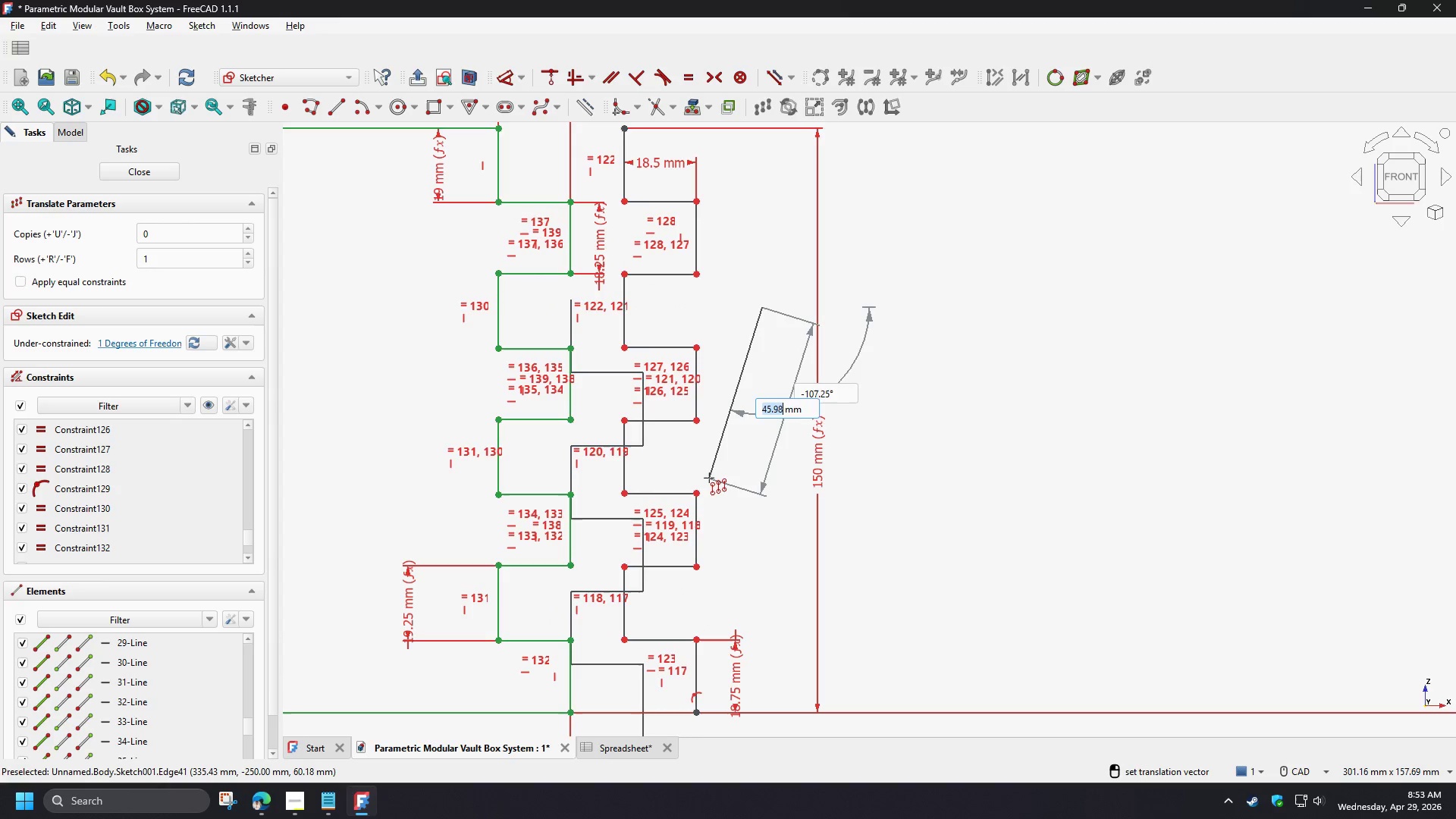 
right_click([709, 478])
 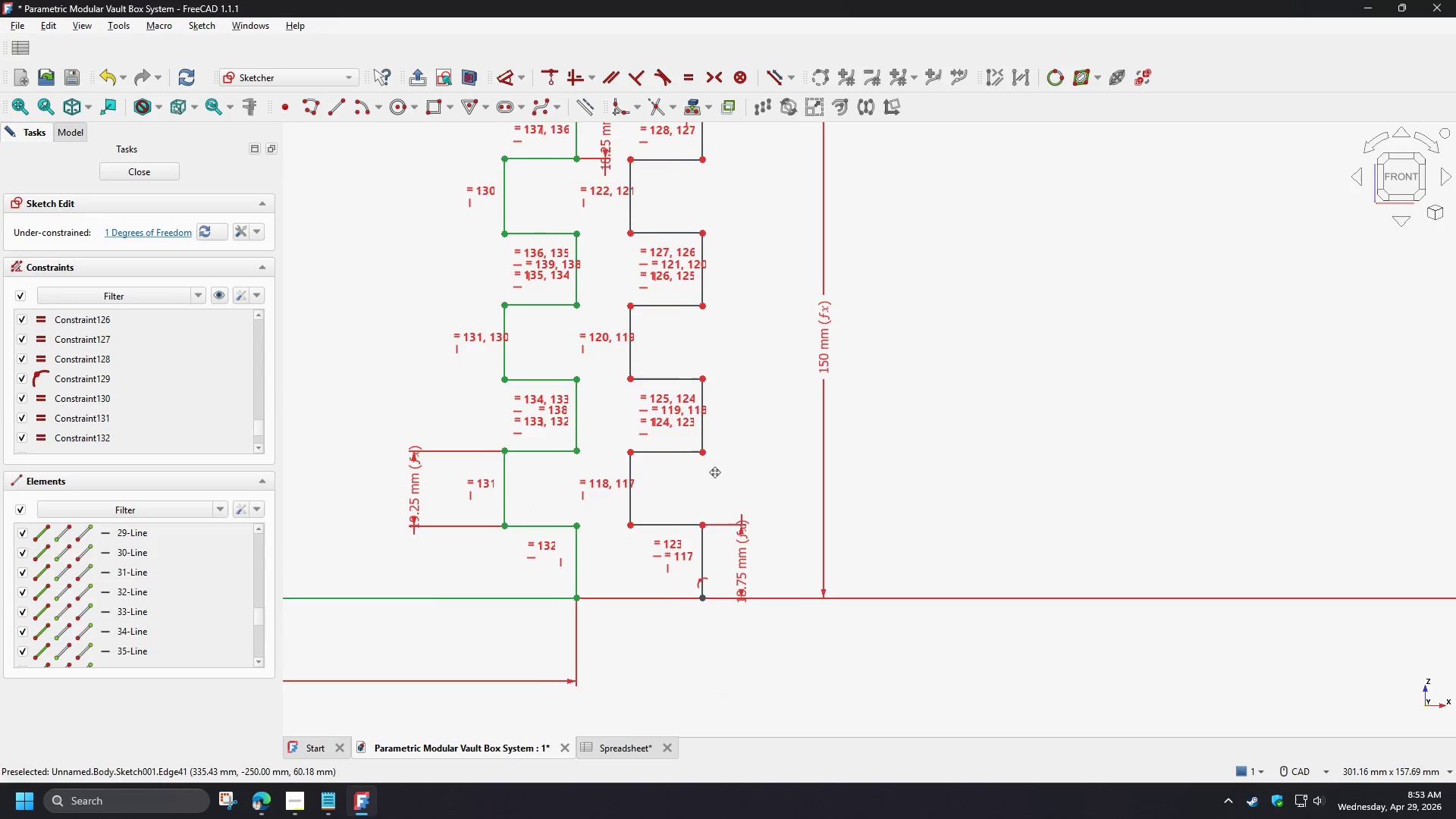 
scroll: coordinate [587, 569], scroll_direction: up, amount: 2.0
 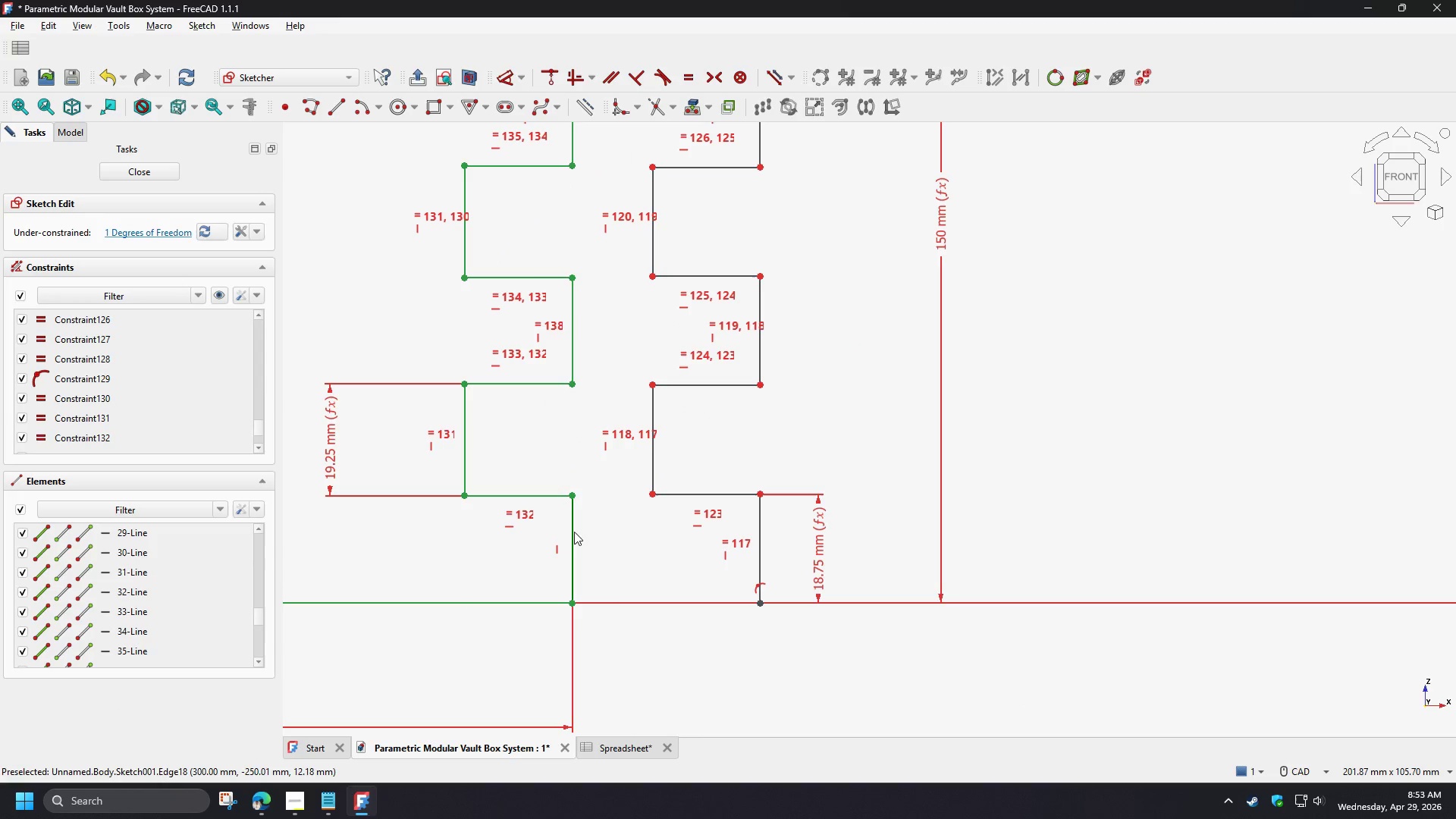 
left_click([572, 532])
 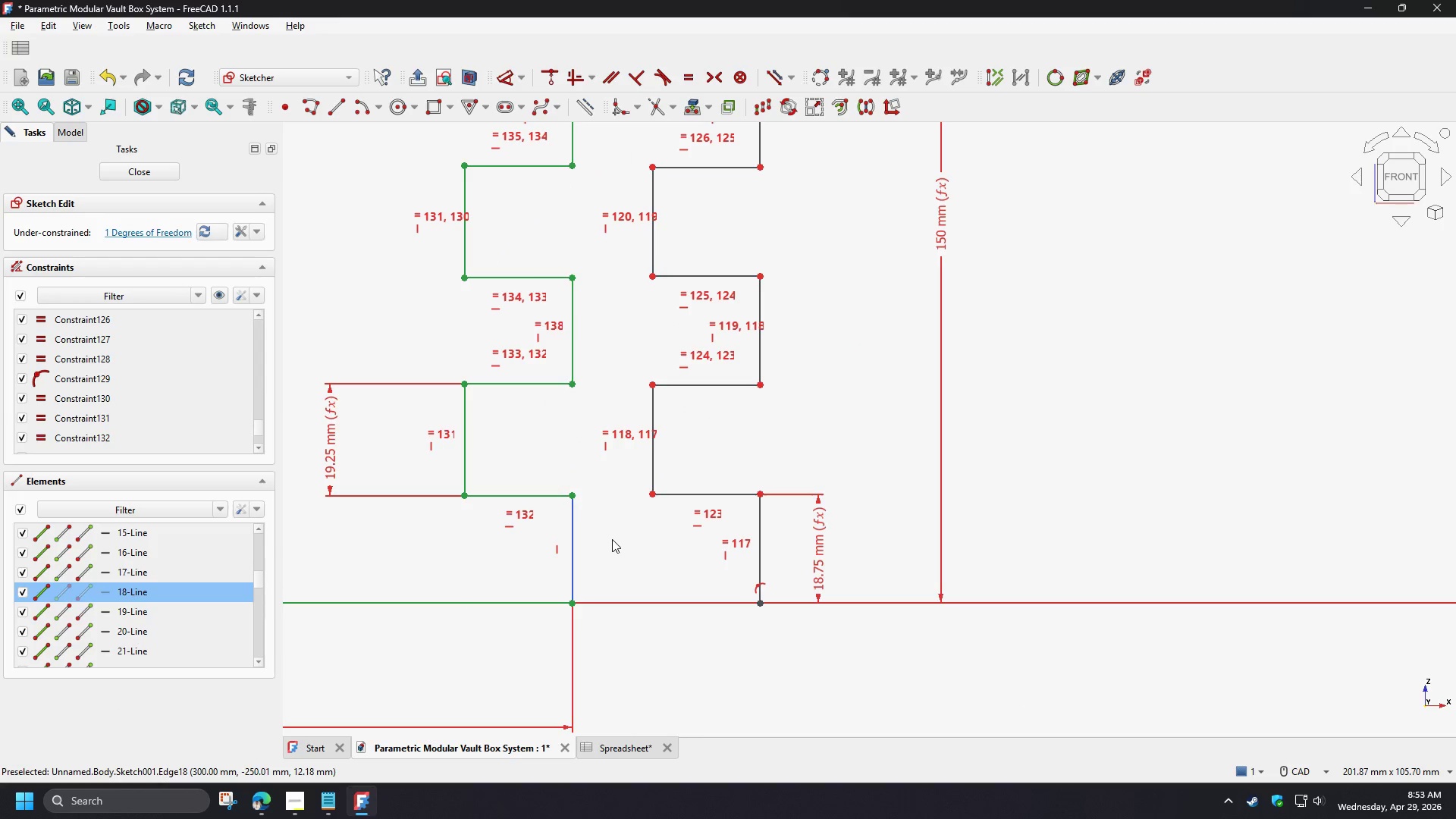 
key(D)
 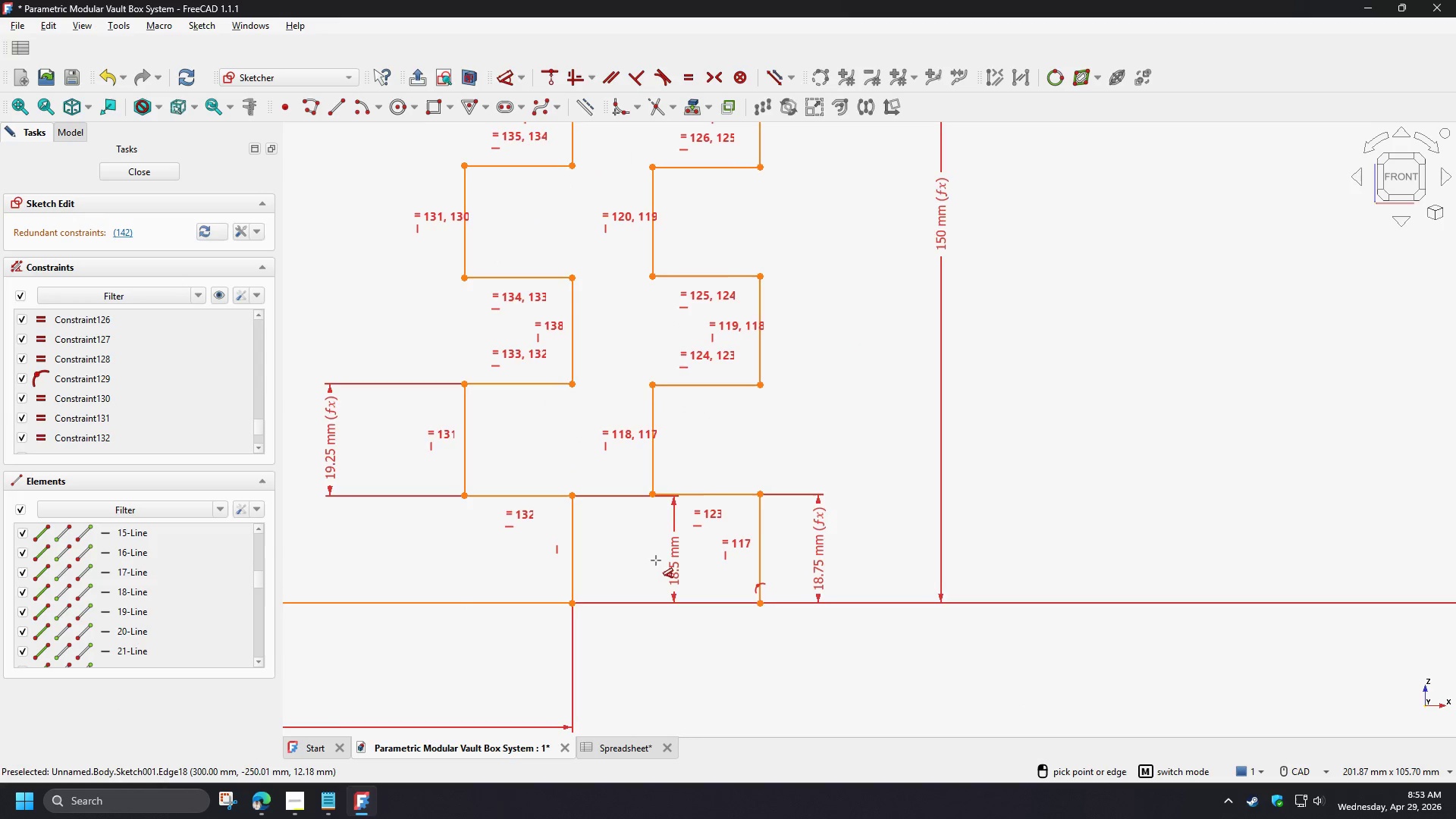 
scroll: coordinate [651, 555], scroll_direction: up, amount: 2.0
 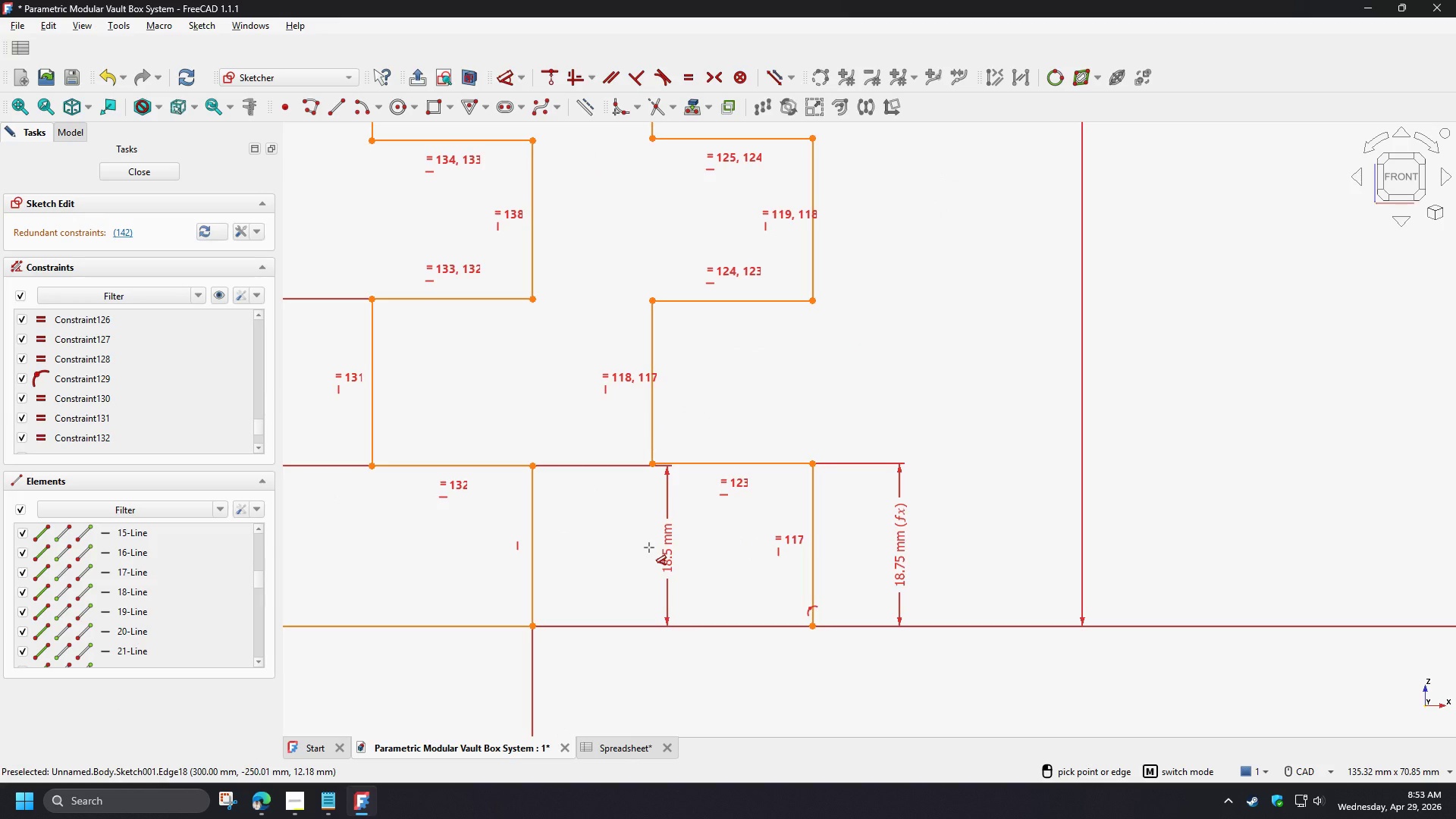 
wait(7.7)
 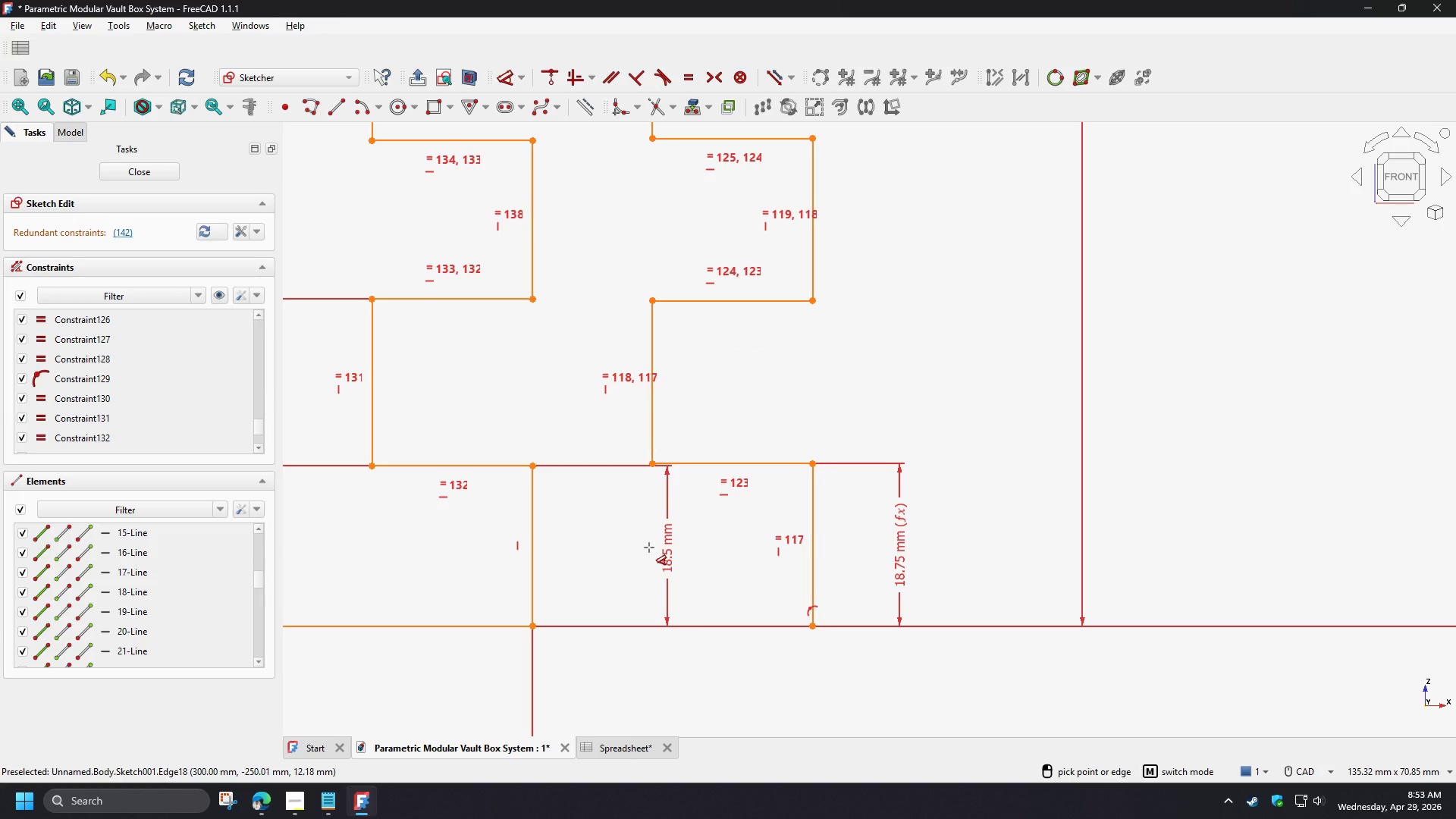 
scroll: coordinate [642, 563], scroll_direction: down, amount: 4.0
 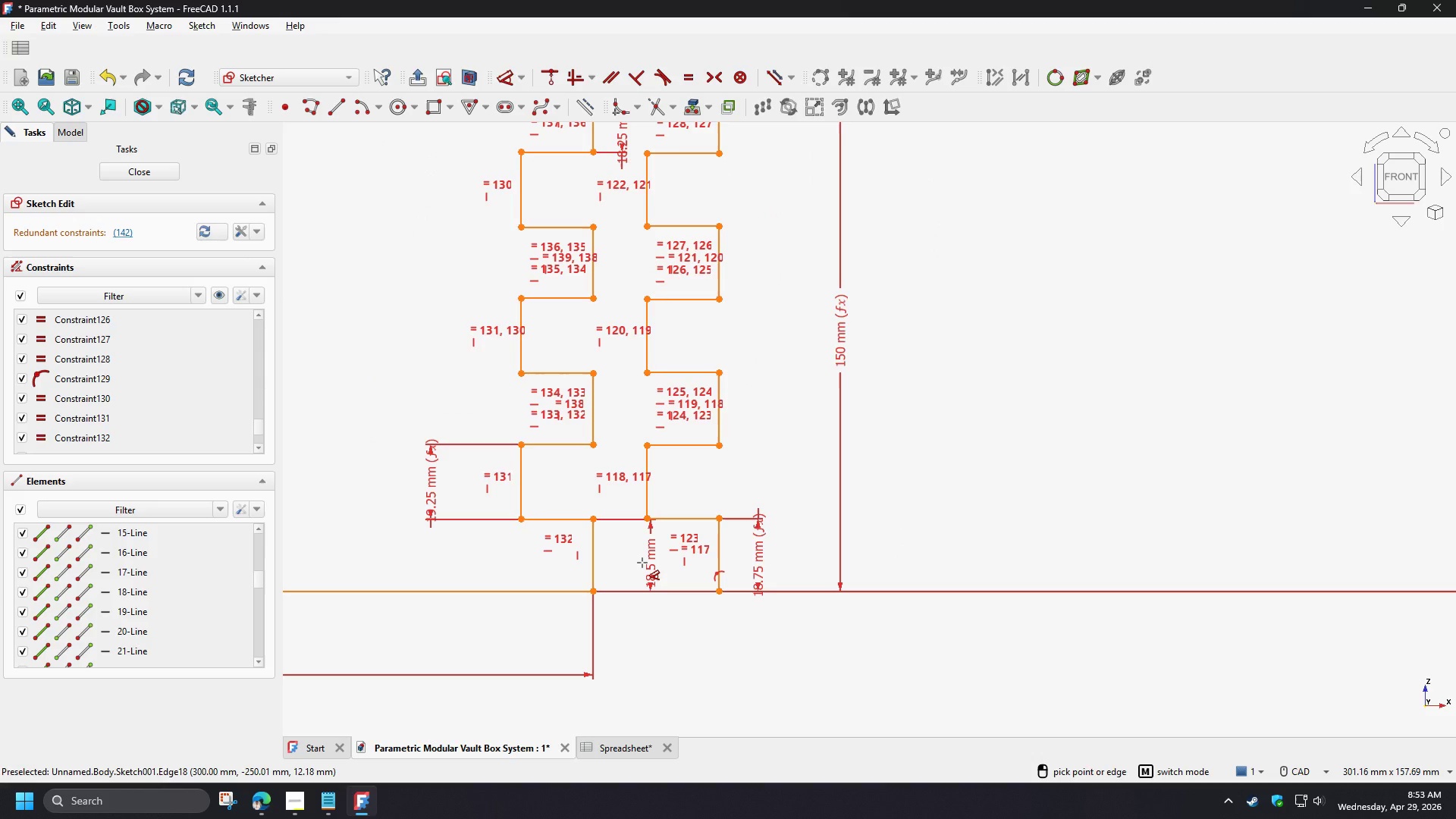 
scroll: coordinate [642, 563], scroll_direction: up, amount: 2.0
 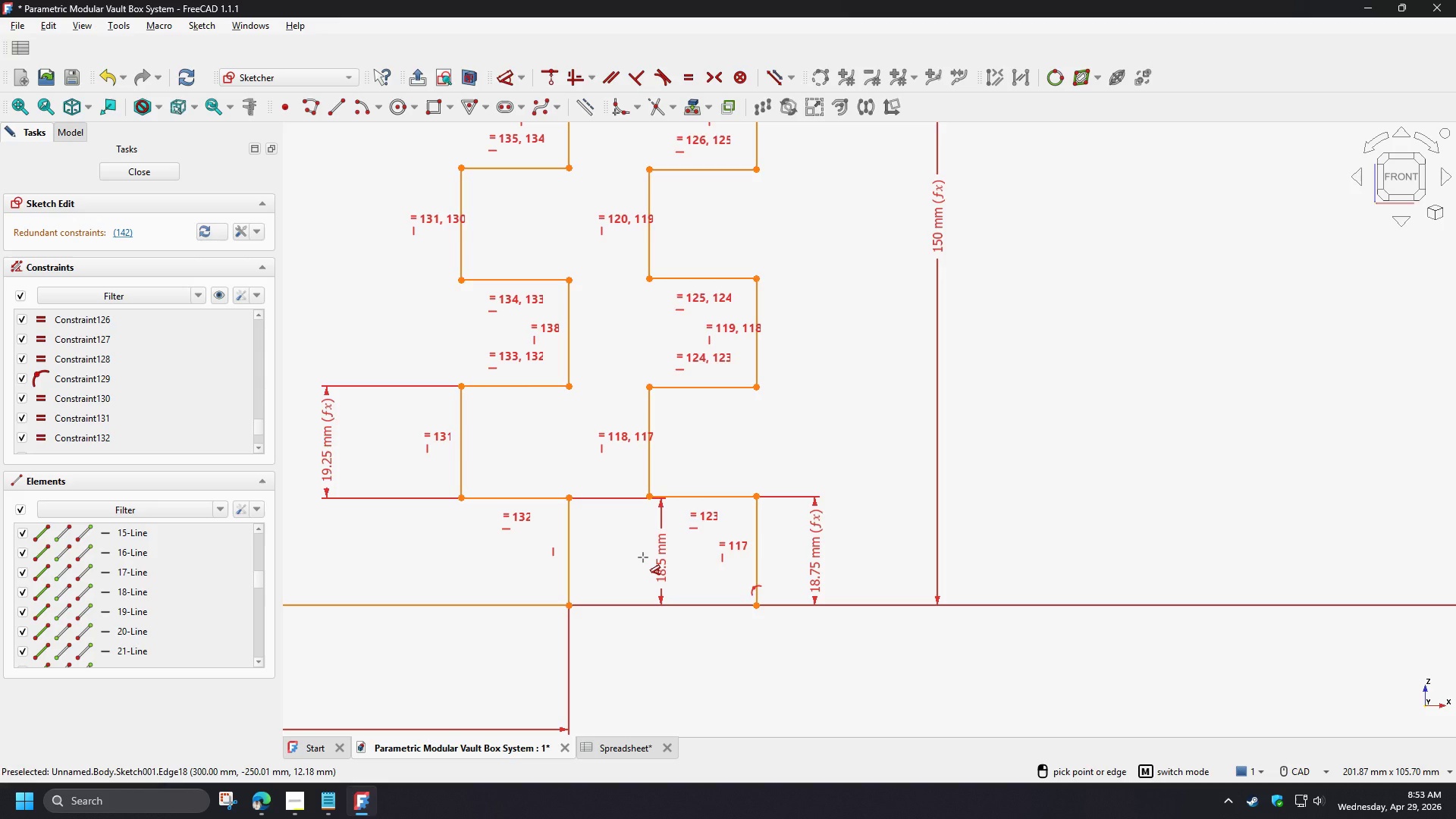 
wait(5.3)
 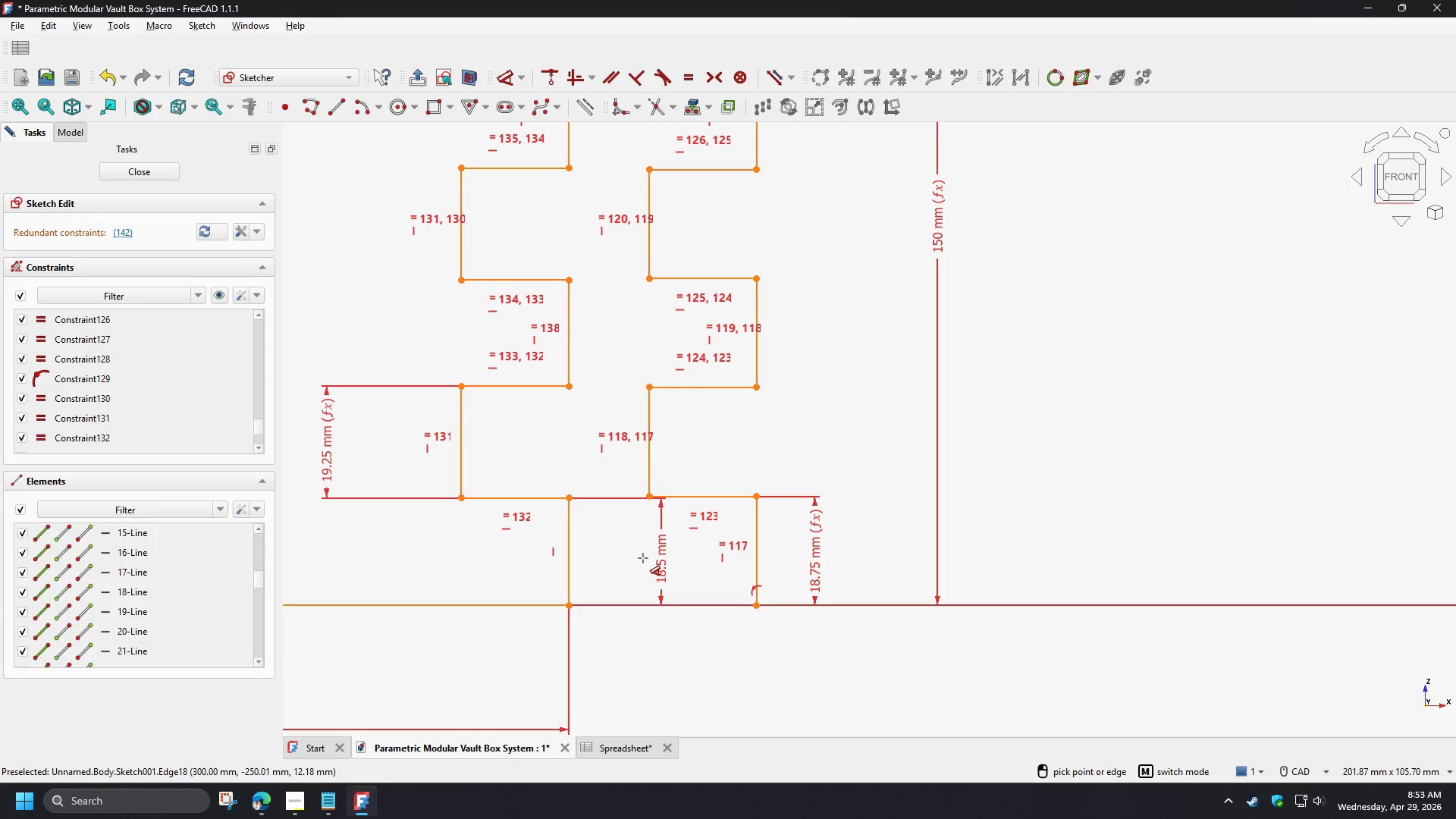 
scroll: coordinate [643, 557], scroll_direction: down, amount: 4.0
 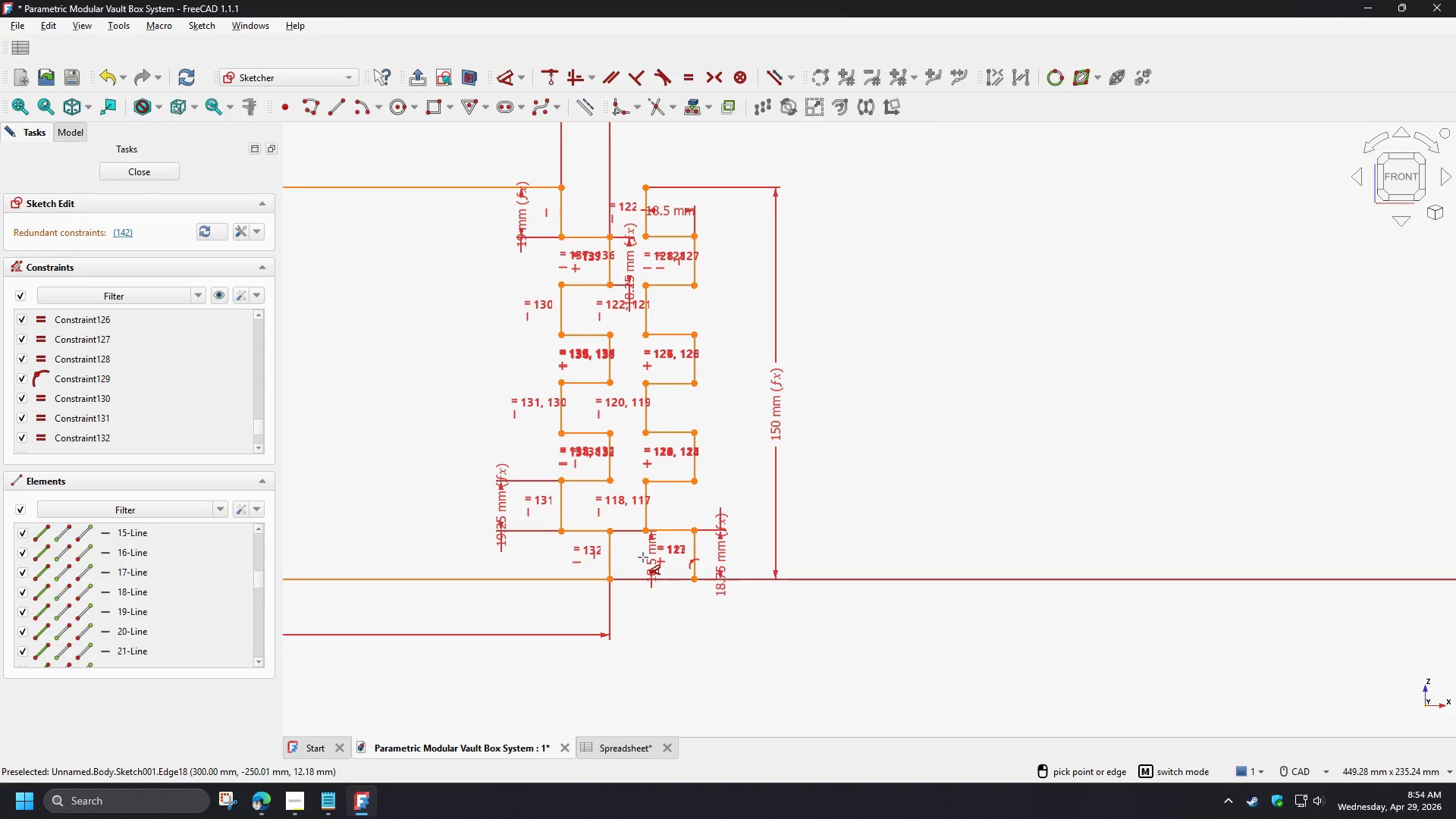 
scroll: coordinate [596, 607], scroll_direction: up, amount: 3.0
 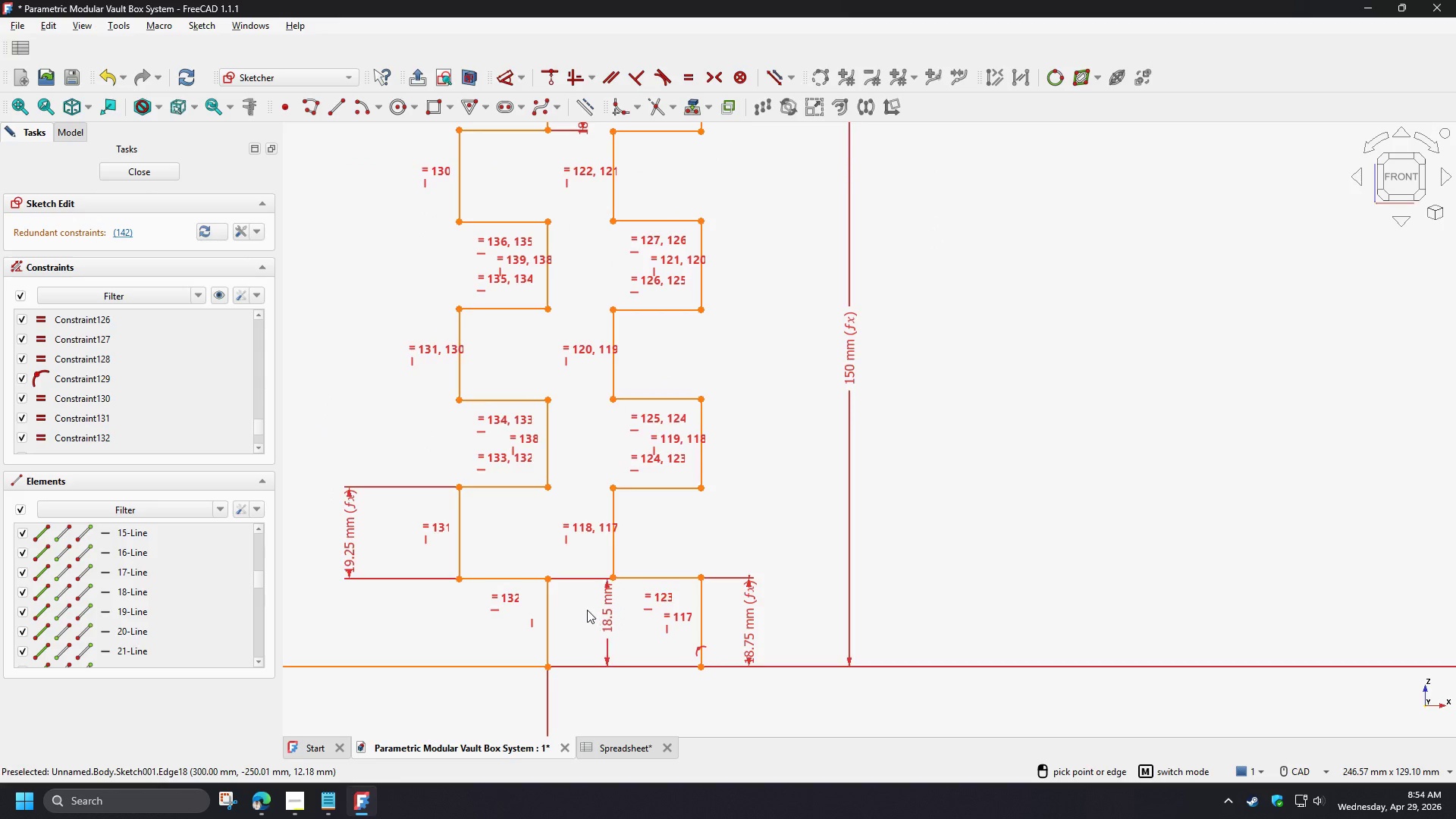 
scroll: coordinate [587, 610], scroll_direction: down, amount: 3.0
 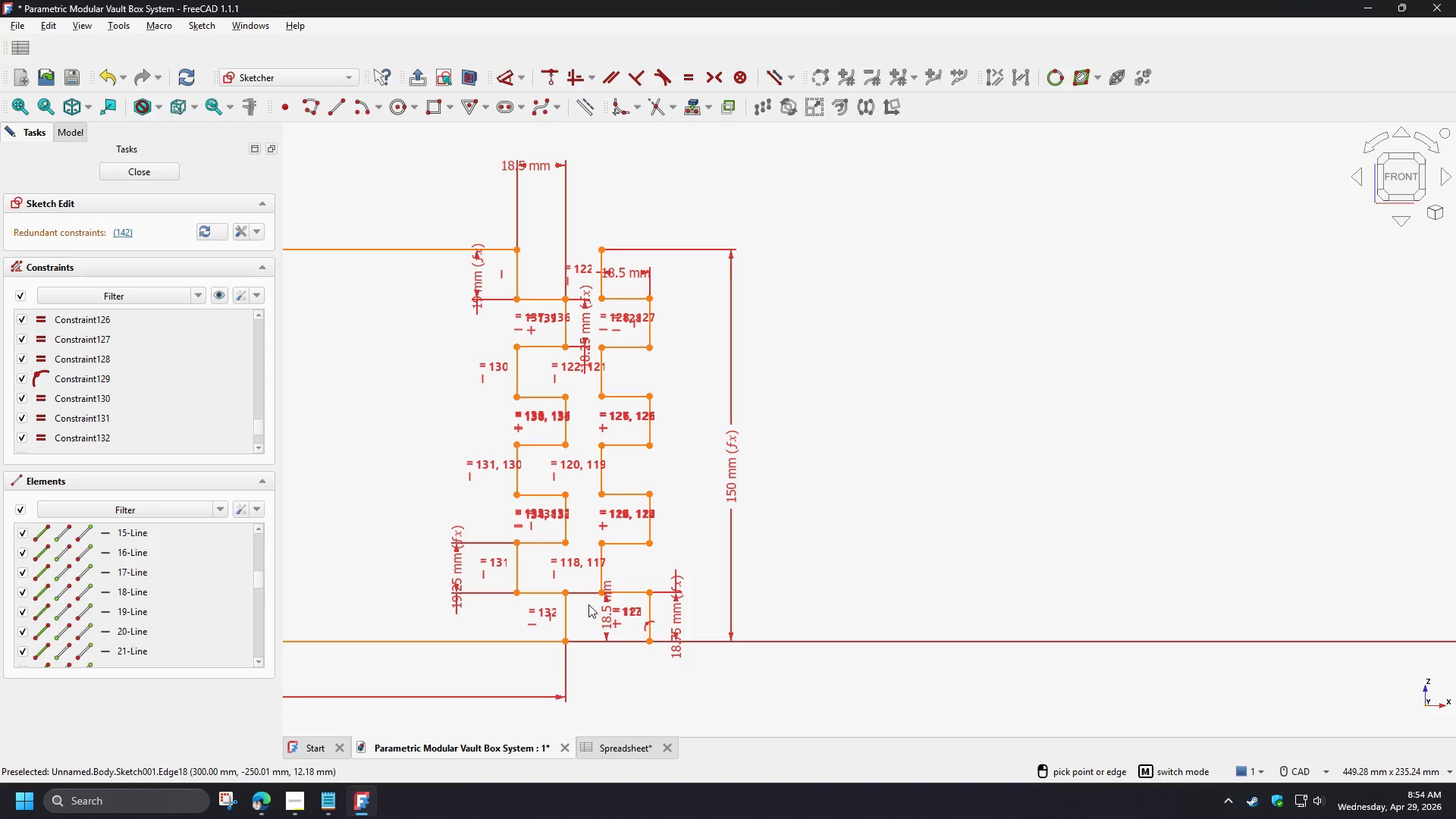 
wait(33.05)
 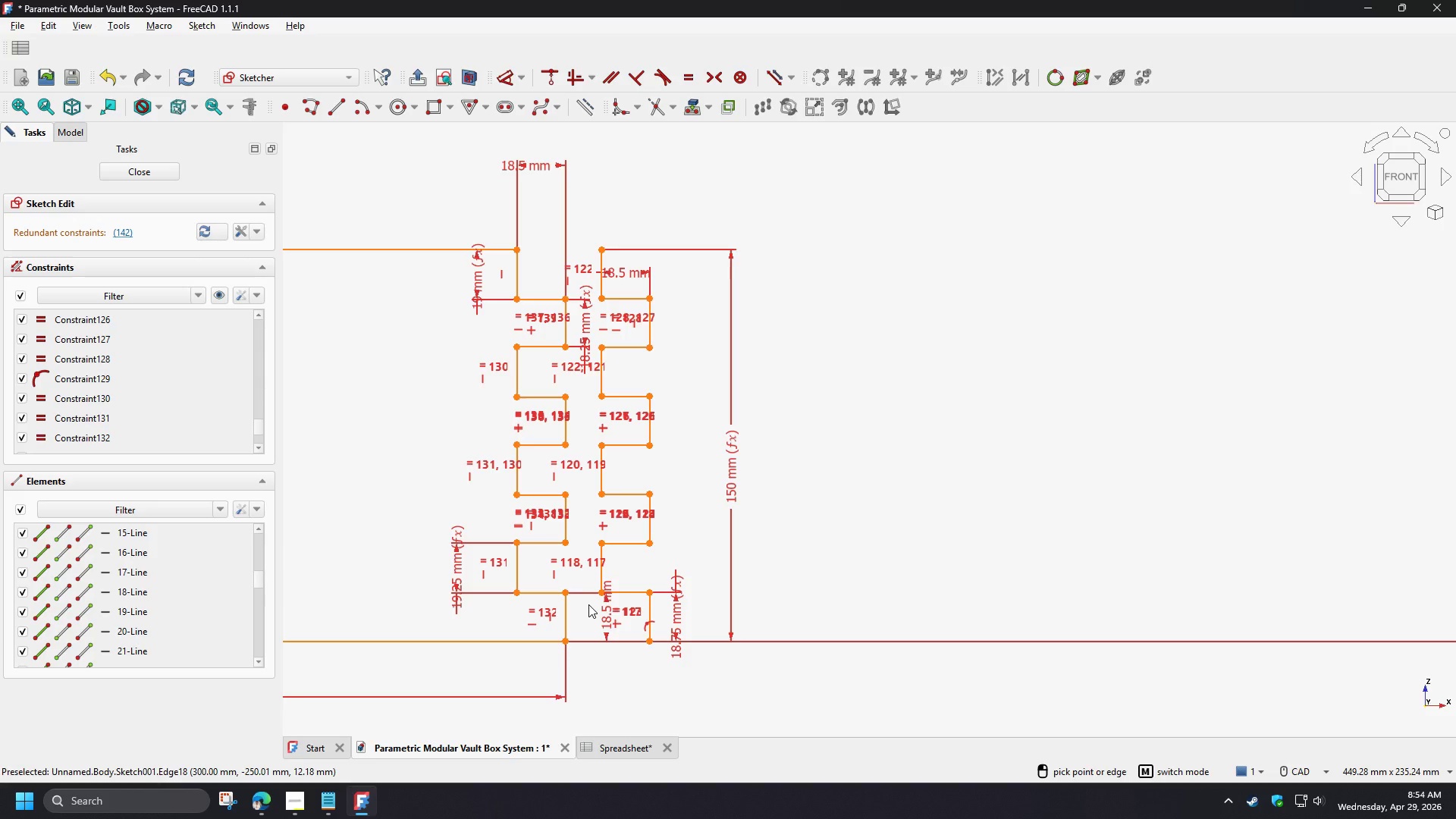 
right_click([582, 620])
 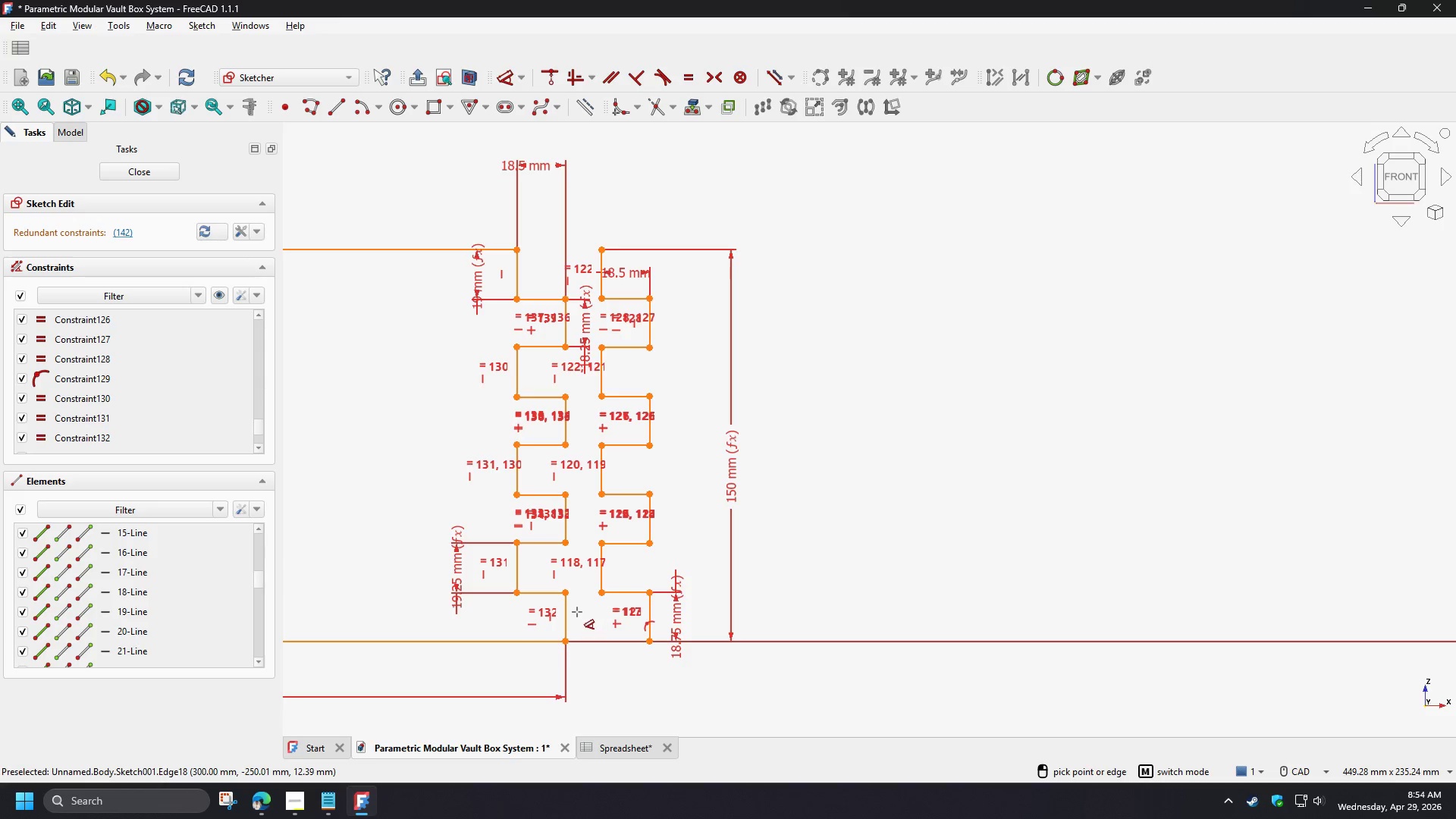 
right_click([577, 612])
 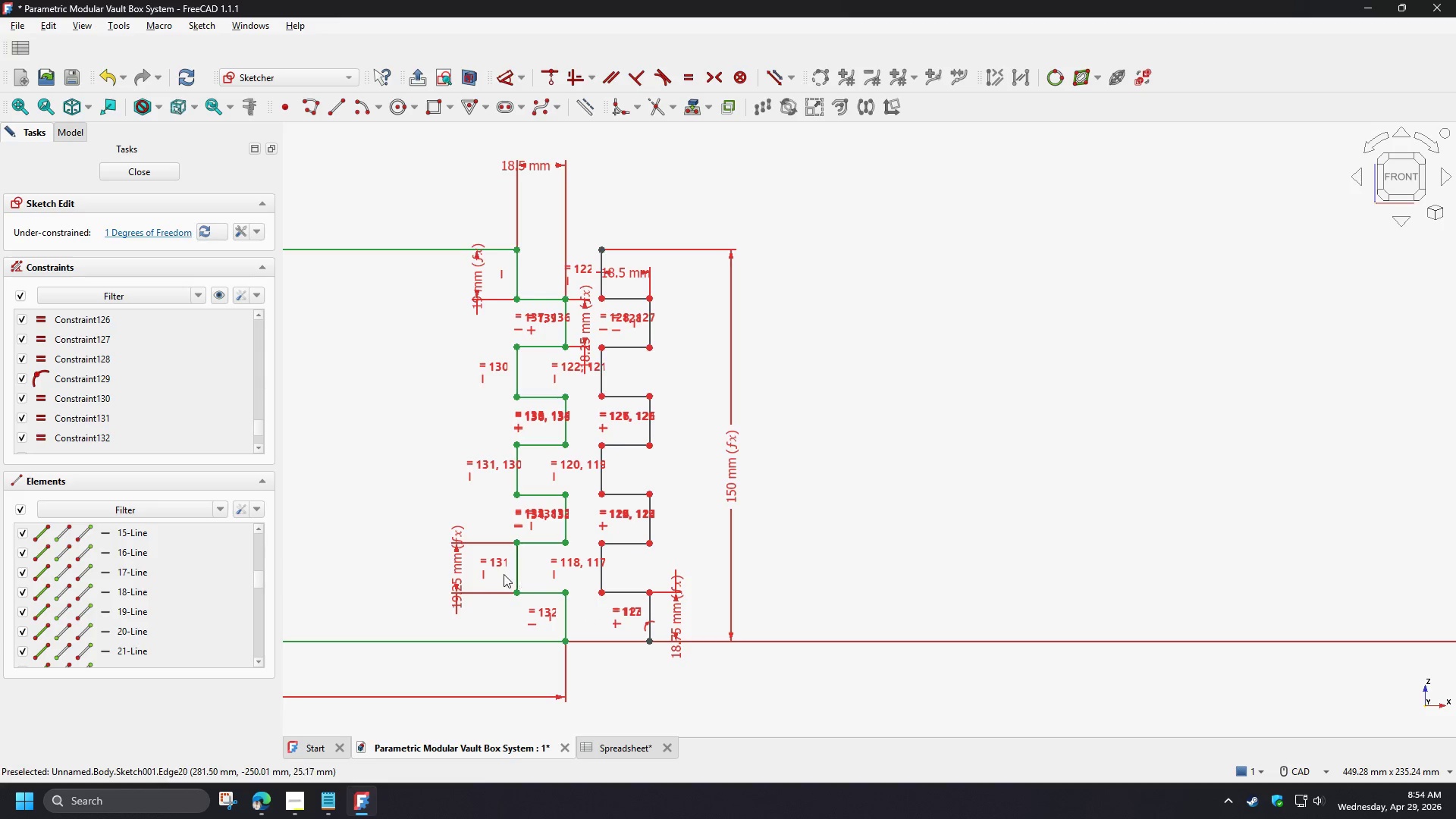 
scroll: coordinate [477, 560], scroll_direction: up, amount: 2.0
 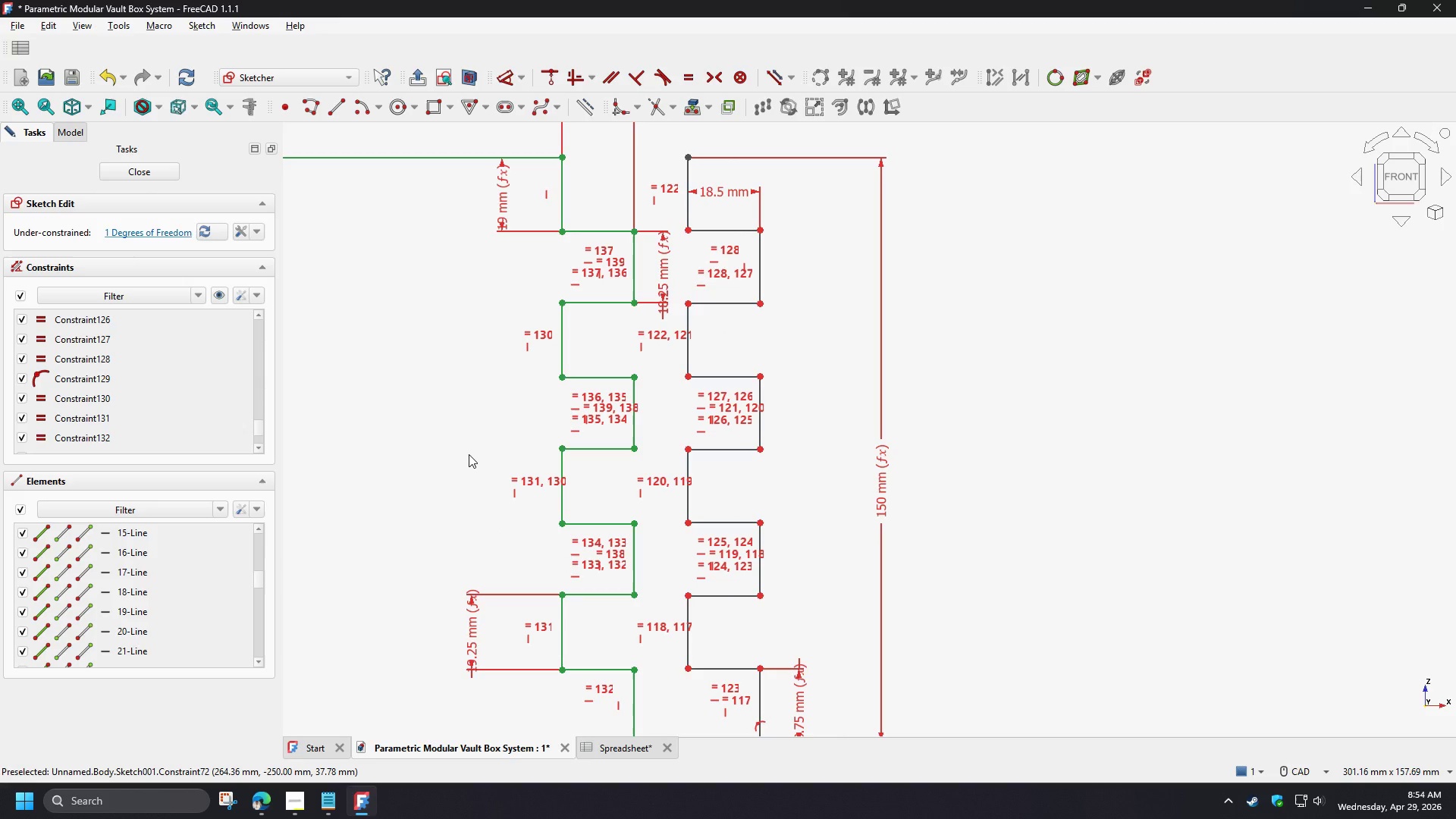 
wait(20.31)
 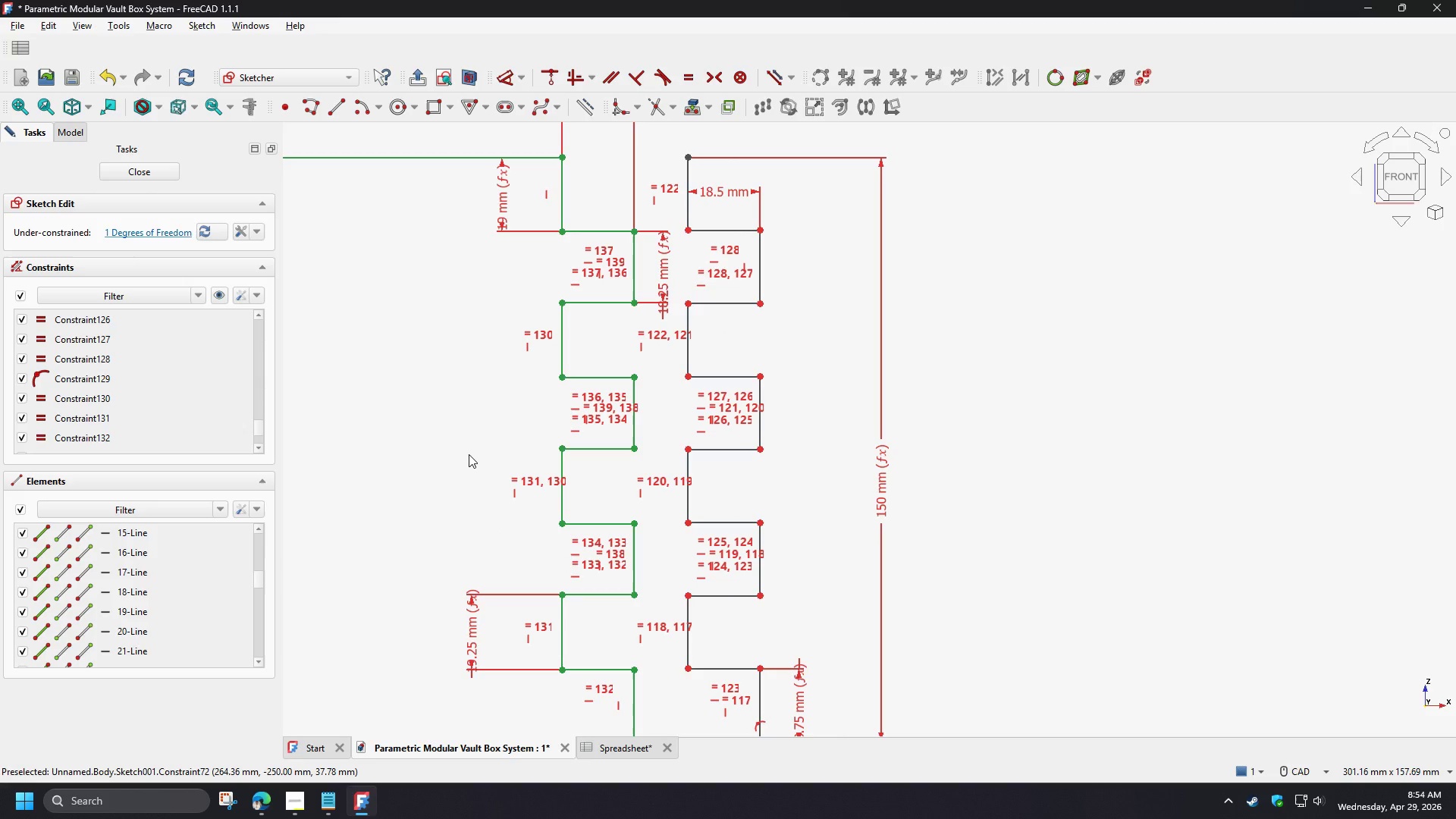 
scroll: coordinate [681, 423], scroll_direction: down, amount: 1.0
 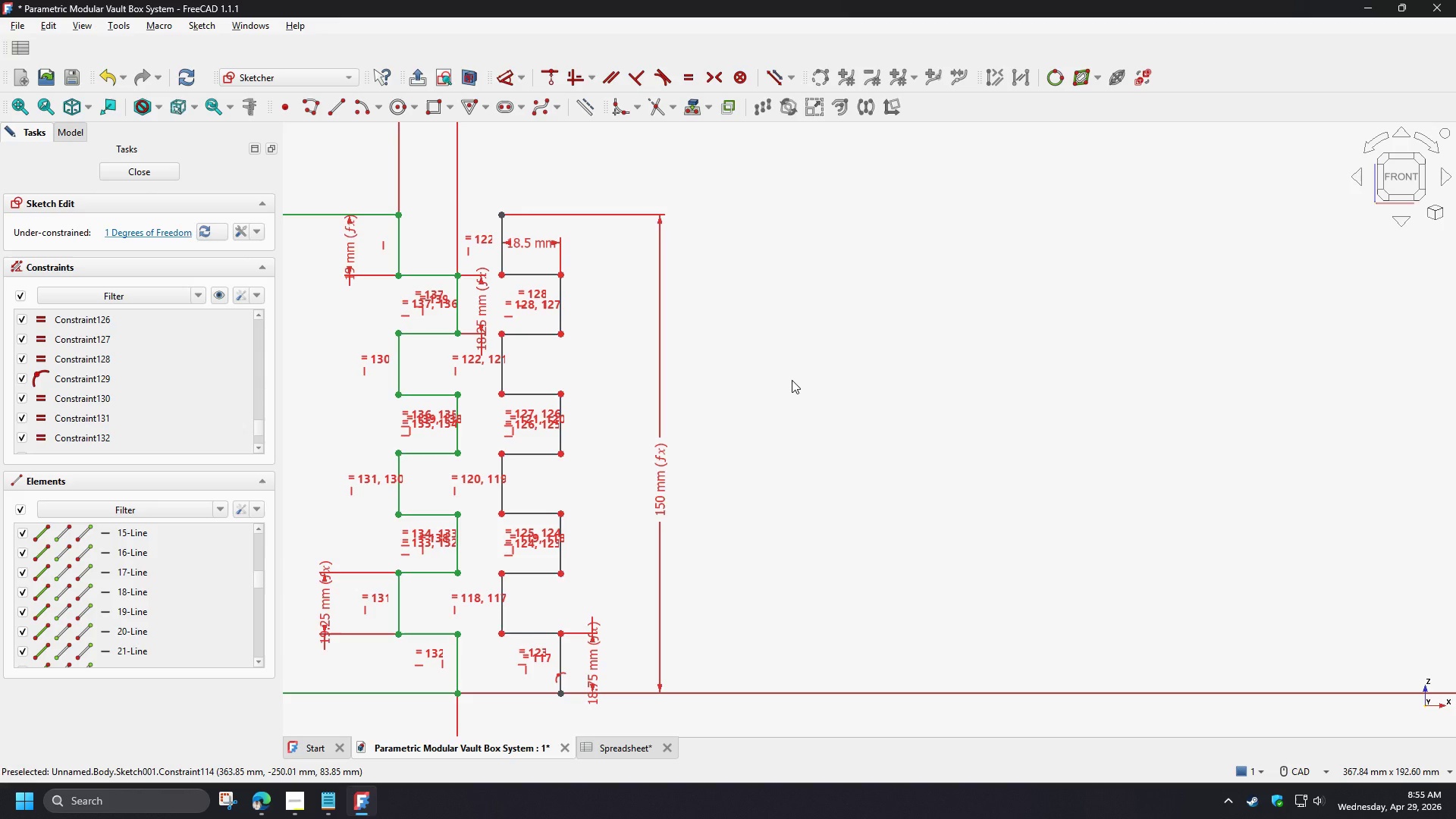 
wait(59.97)
 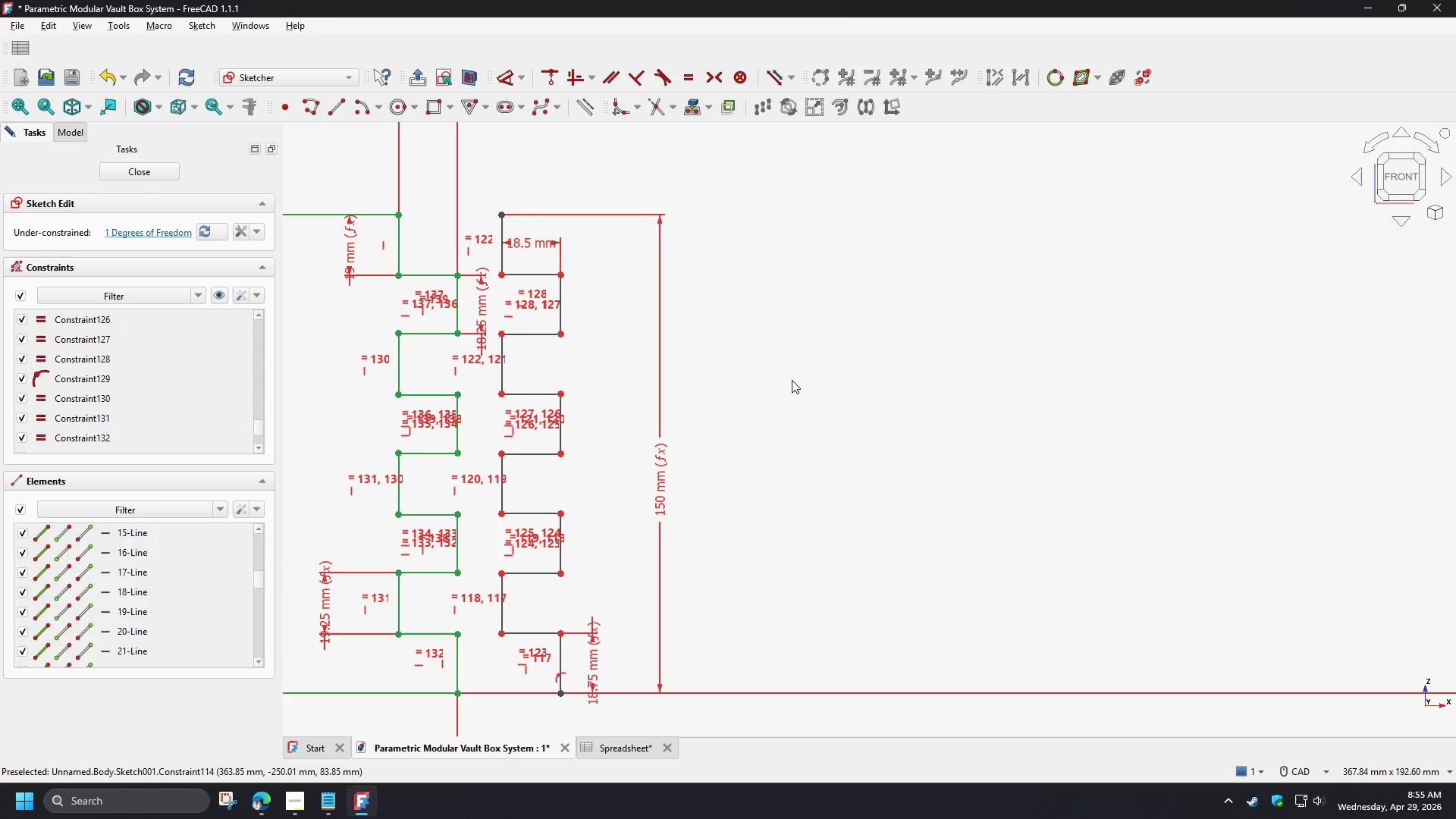 
left_click([193, 292])
 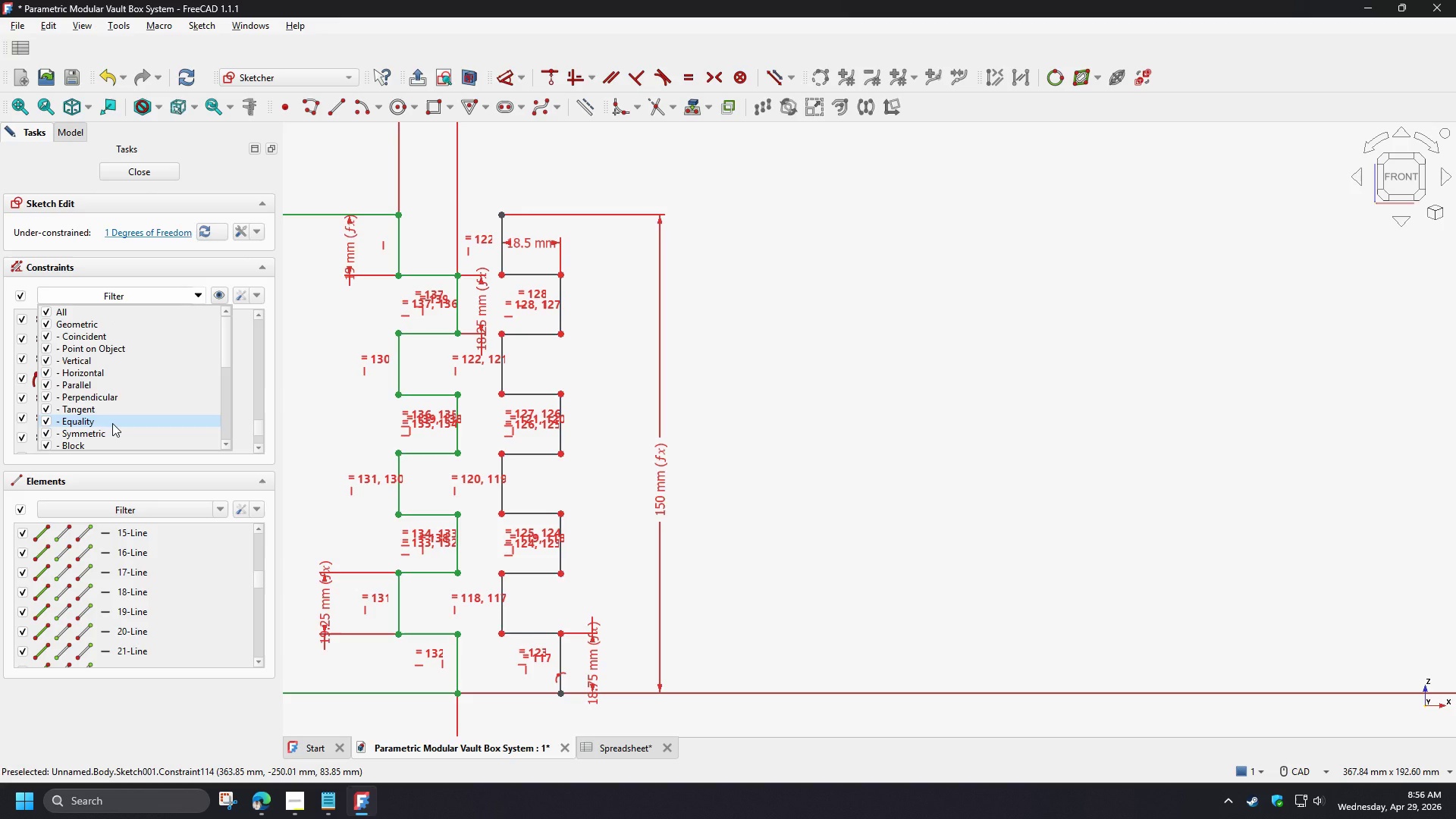 
left_click([112, 423])
 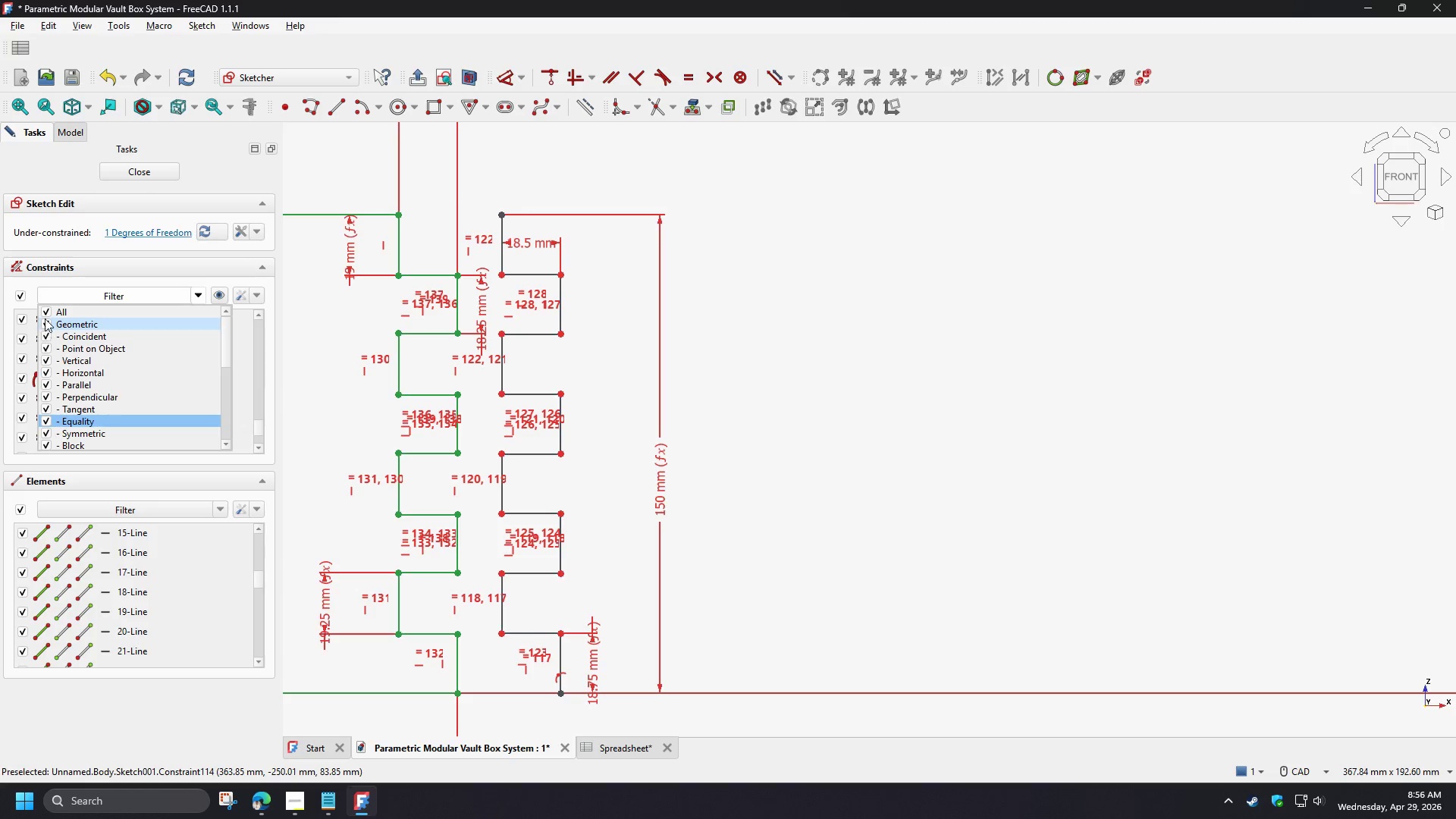 
left_click([46, 314])
 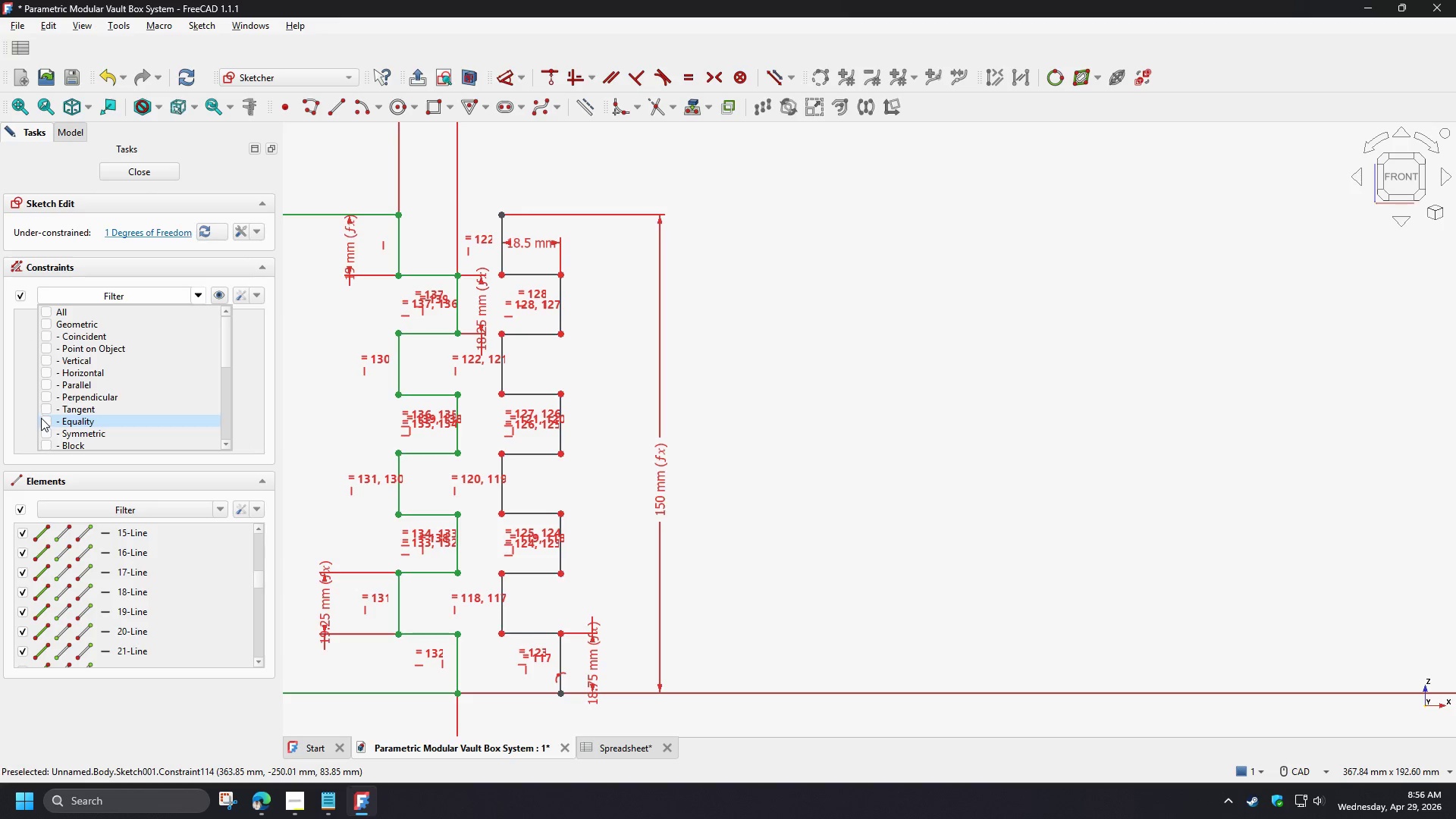 
left_click([46, 422])
 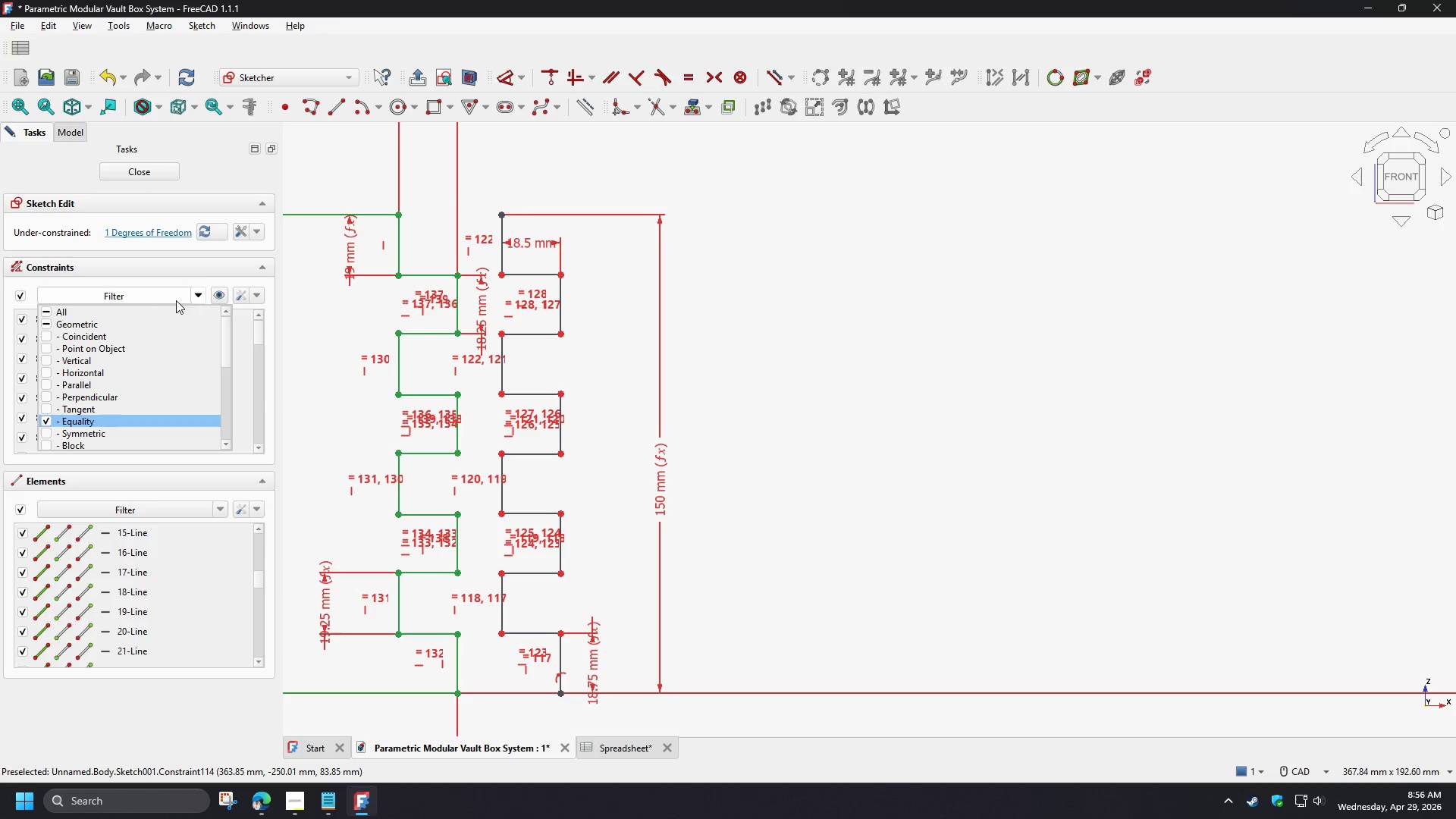 
left_click([195, 294])
 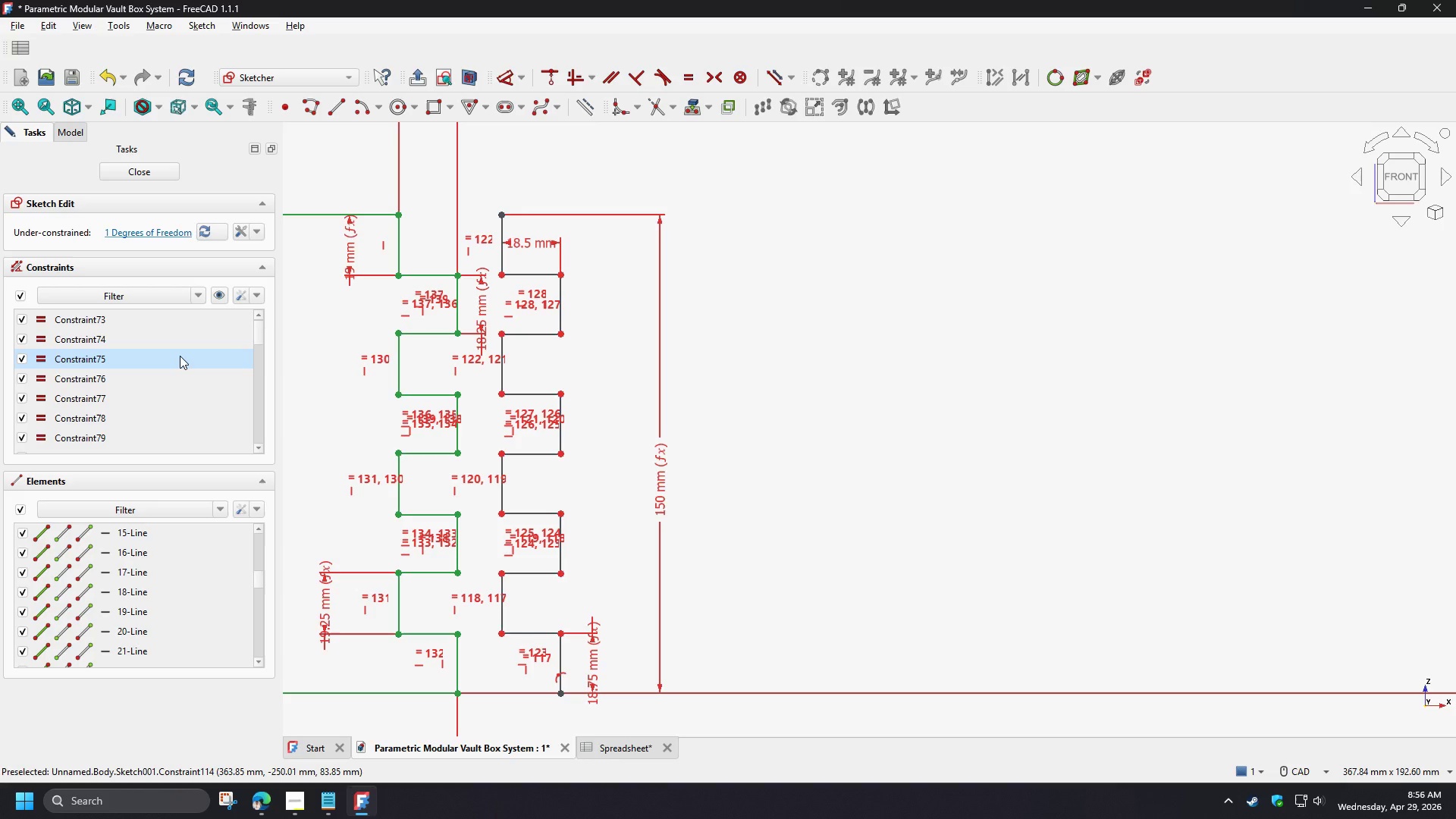 
left_click([180, 356])
 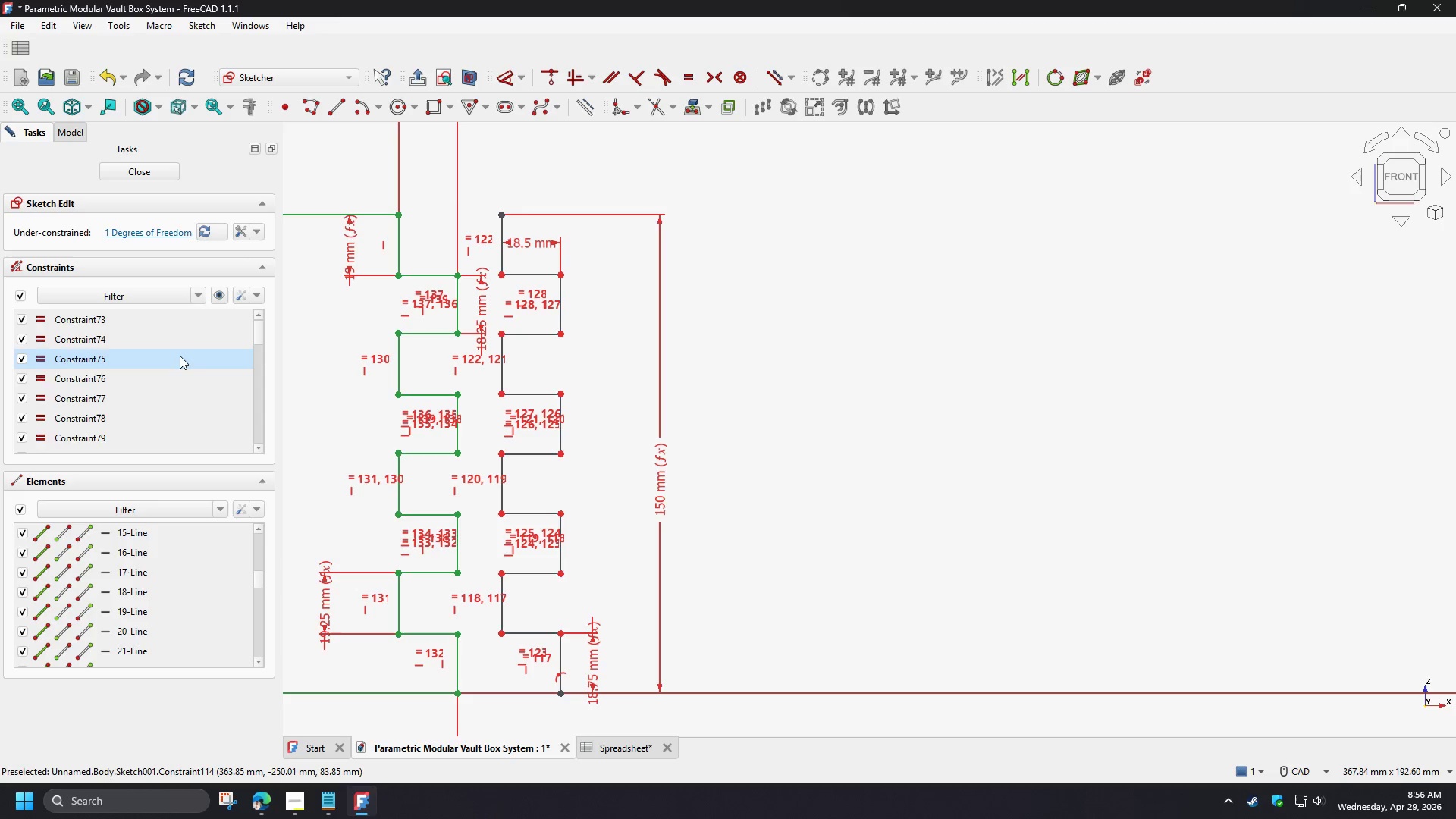 
key(Control+A)
 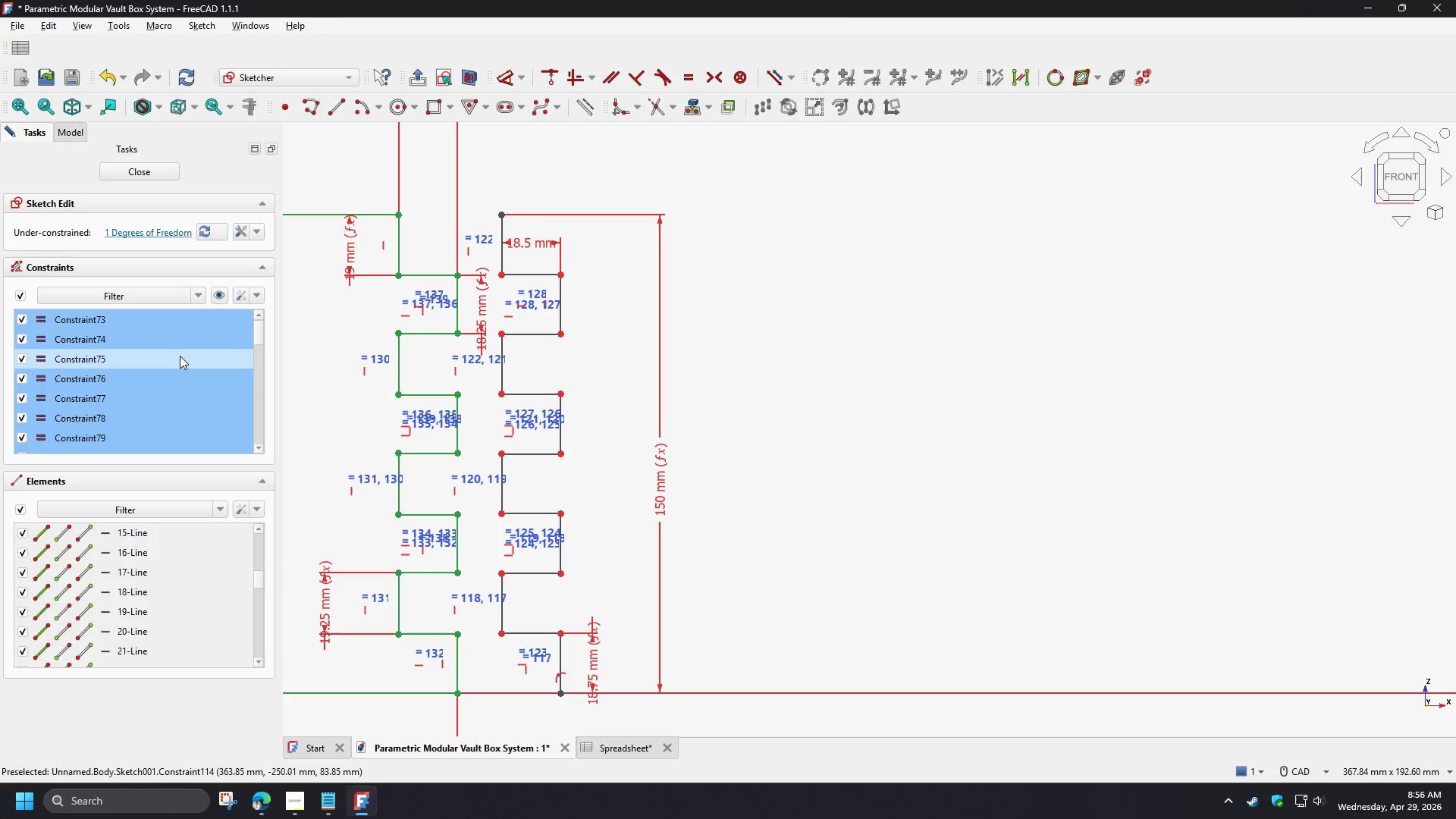 
key(Delete)
 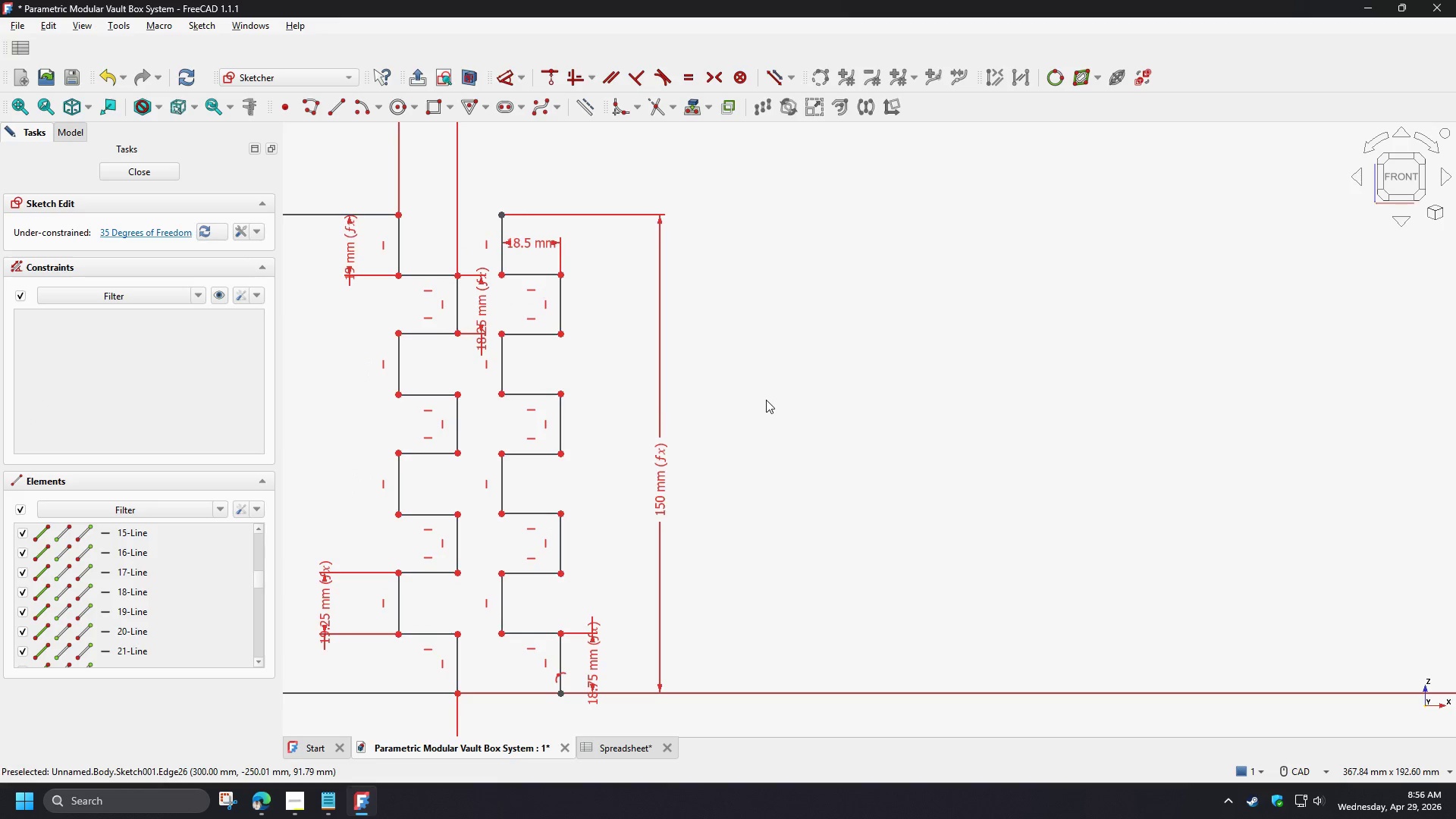 
left_click([765, 406])
 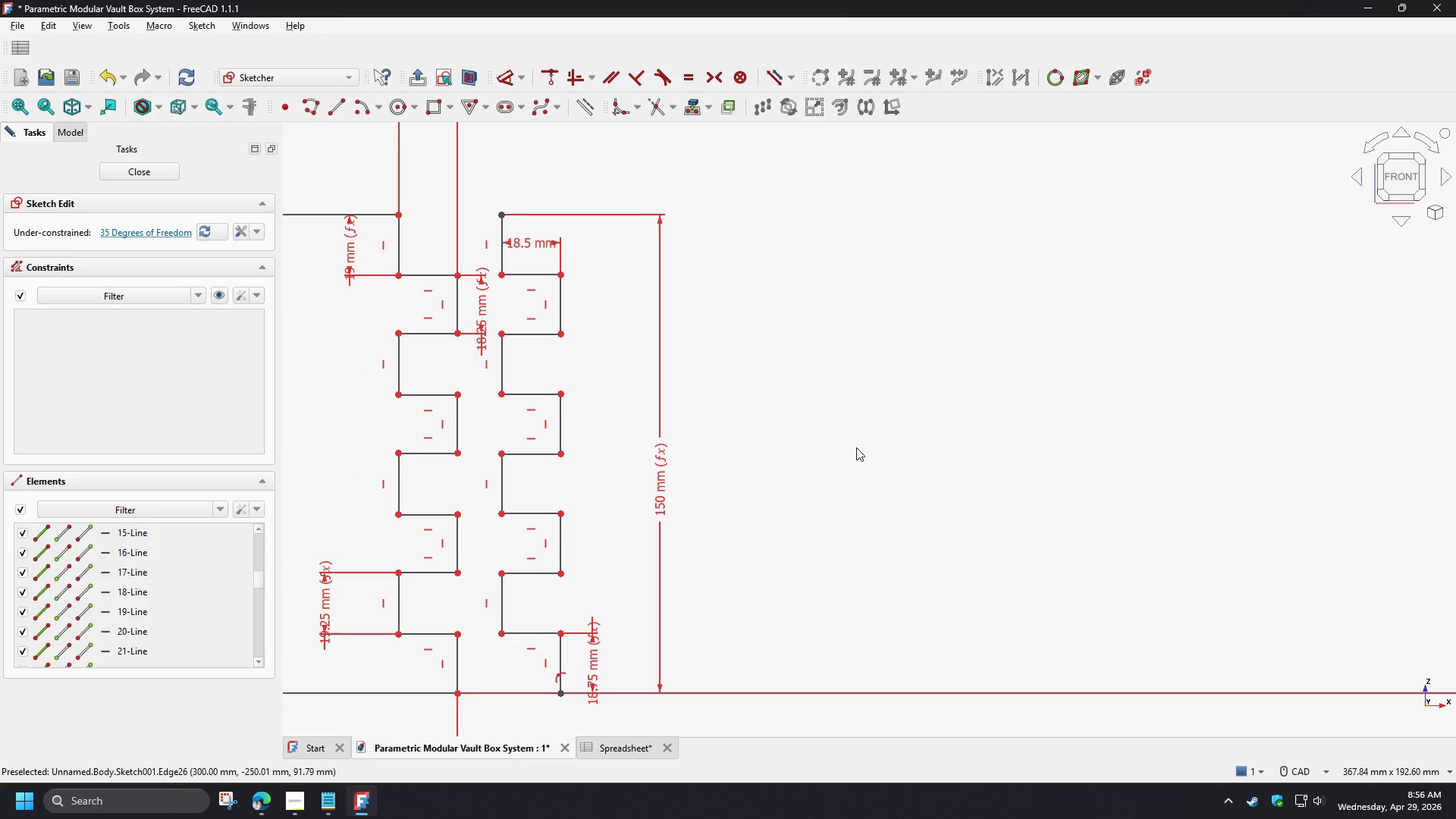 
scroll: coordinate [1071, 452], scroll_direction: down, amount: 8.0
 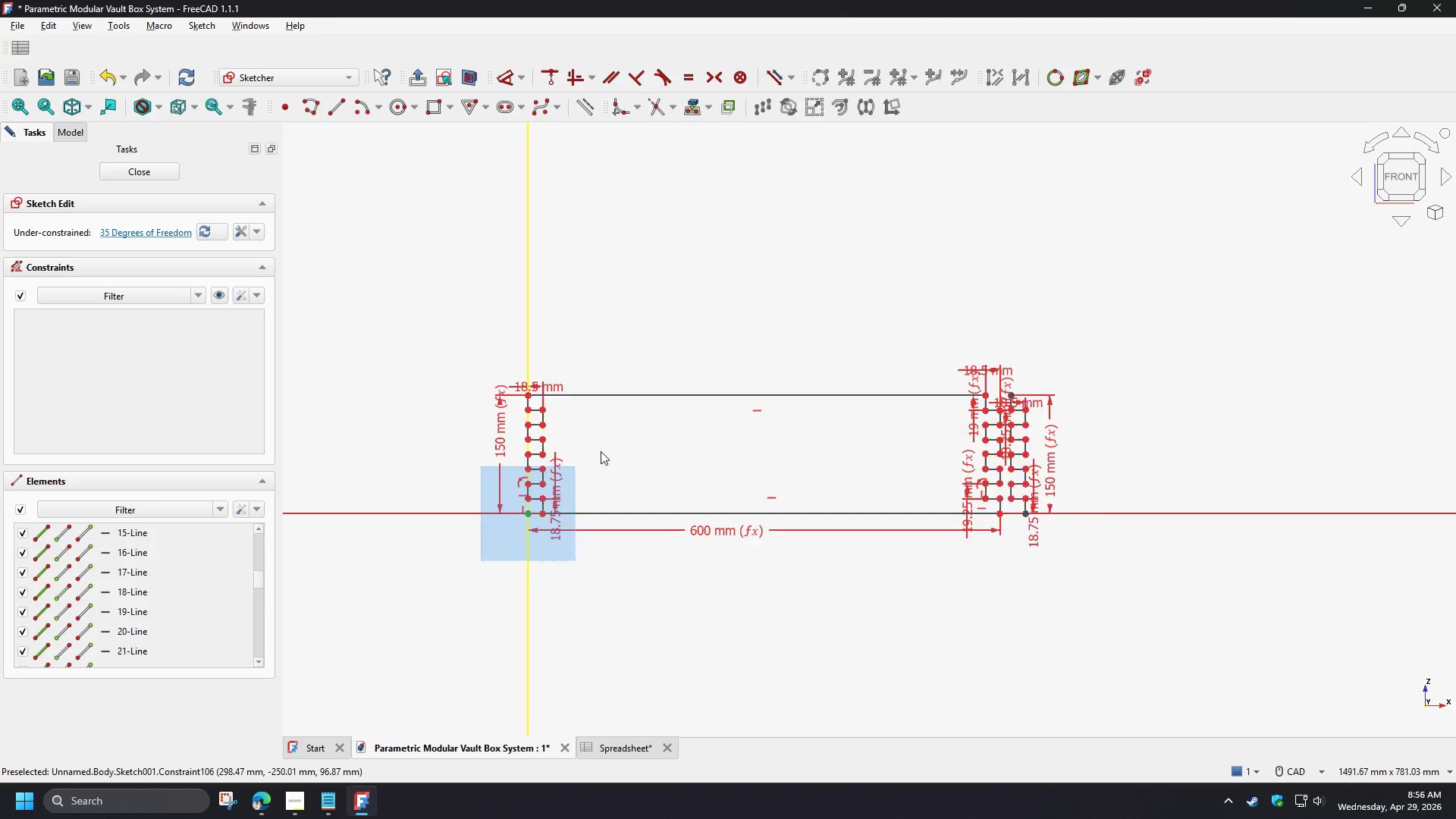 
scroll: coordinate [513, 415], scroll_direction: up, amount: 7.0
 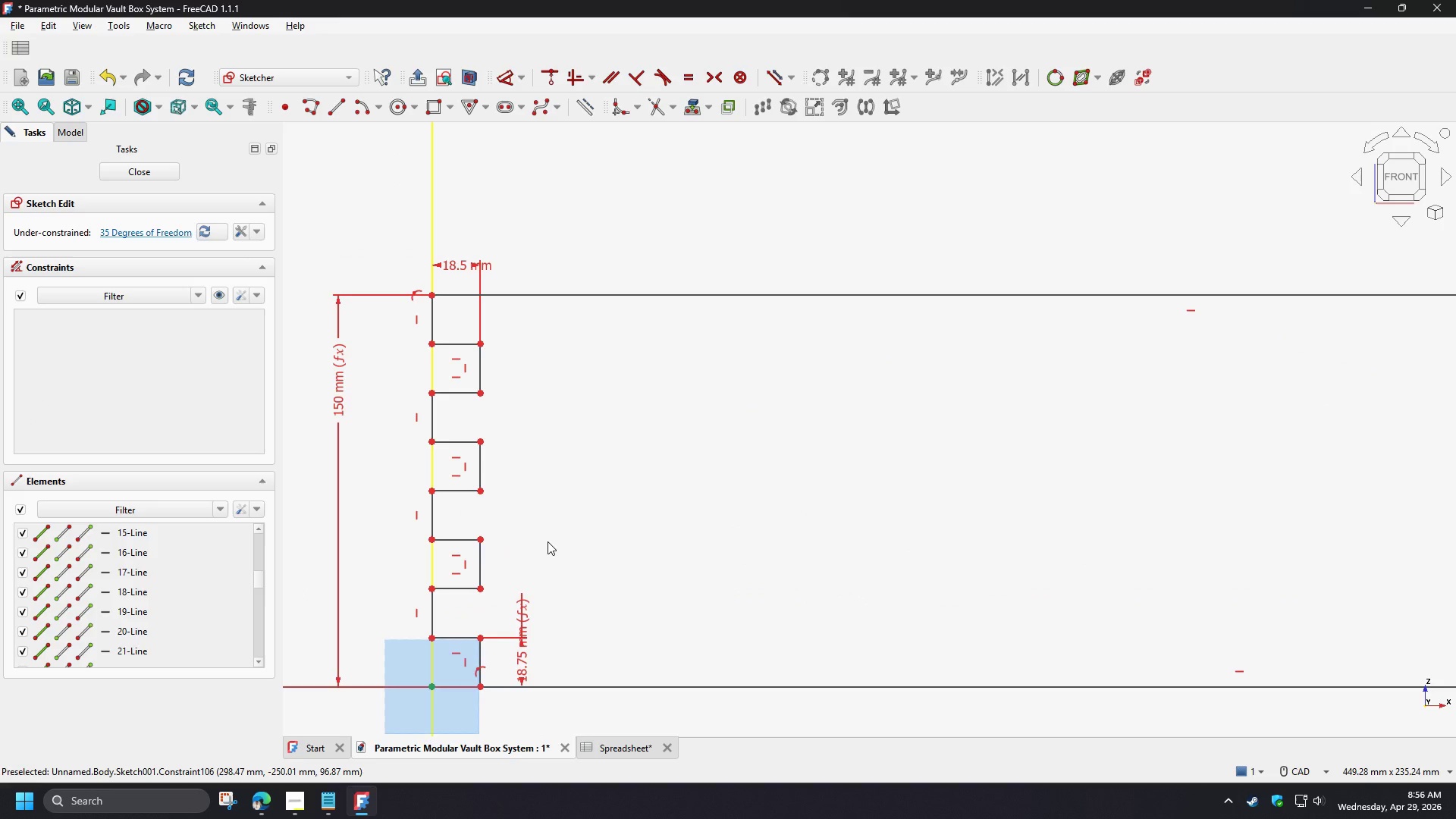 
left_click([548, 541])
 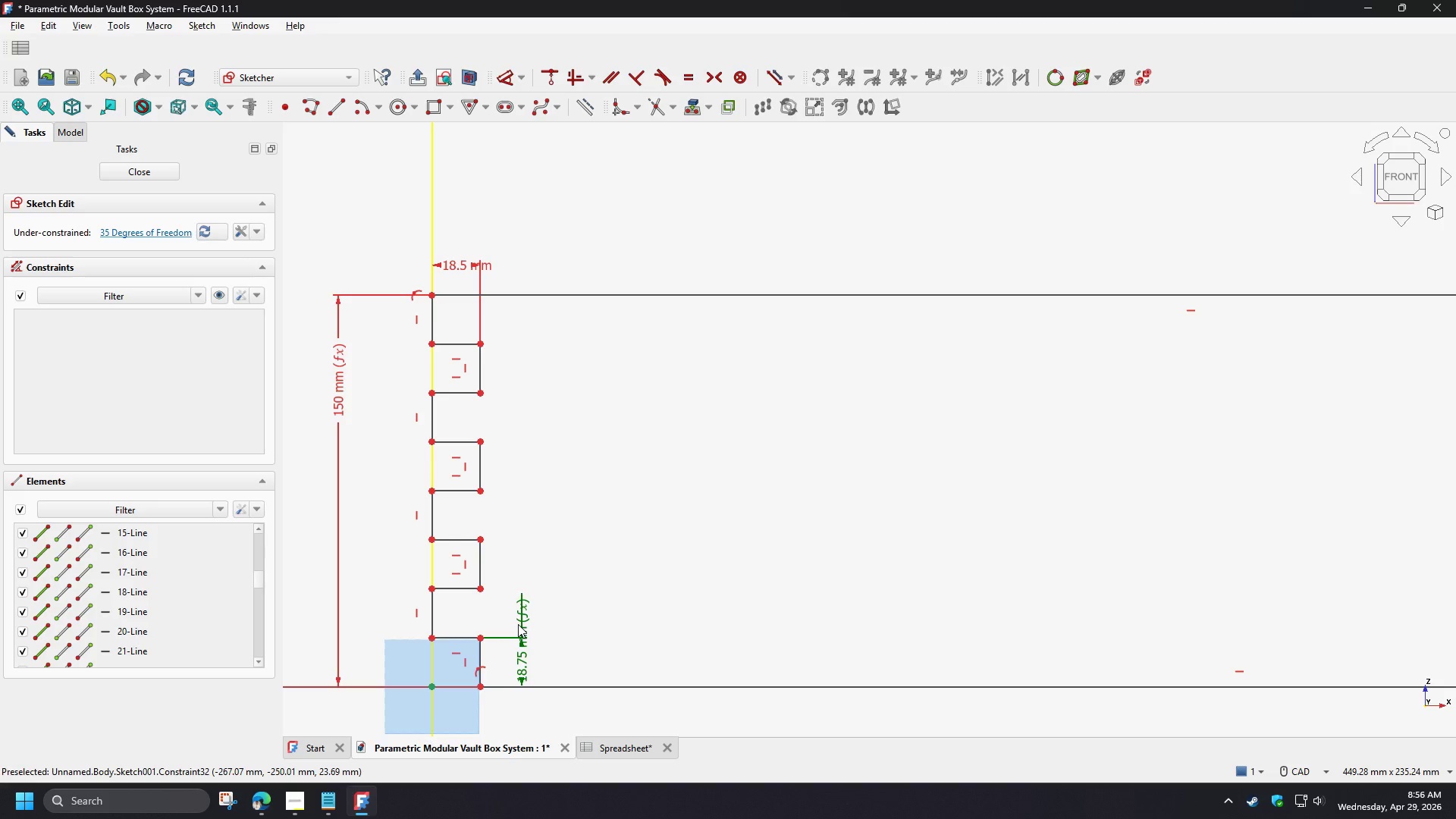 
left_click([518, 624])
 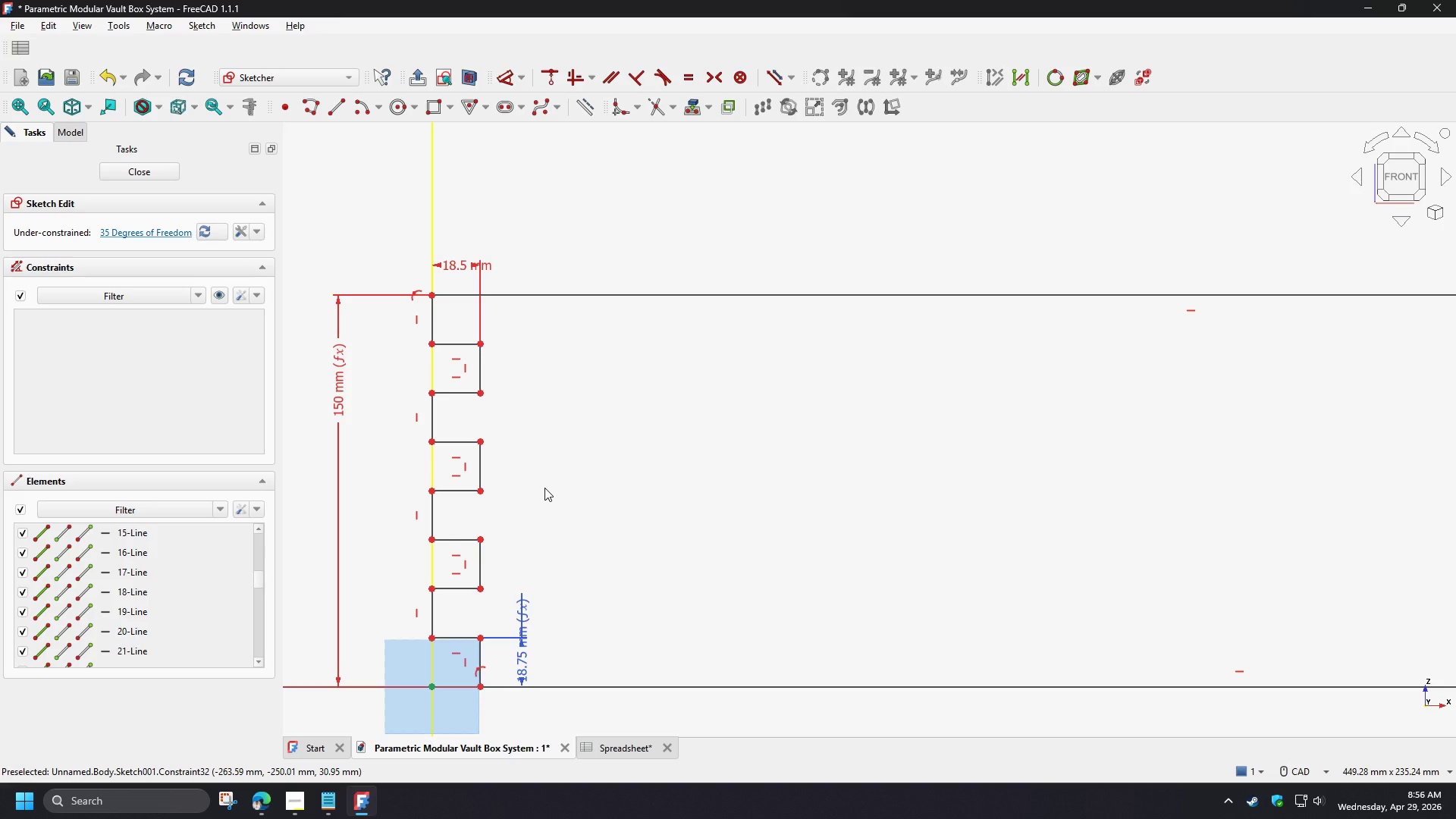 
wait(5.91)
 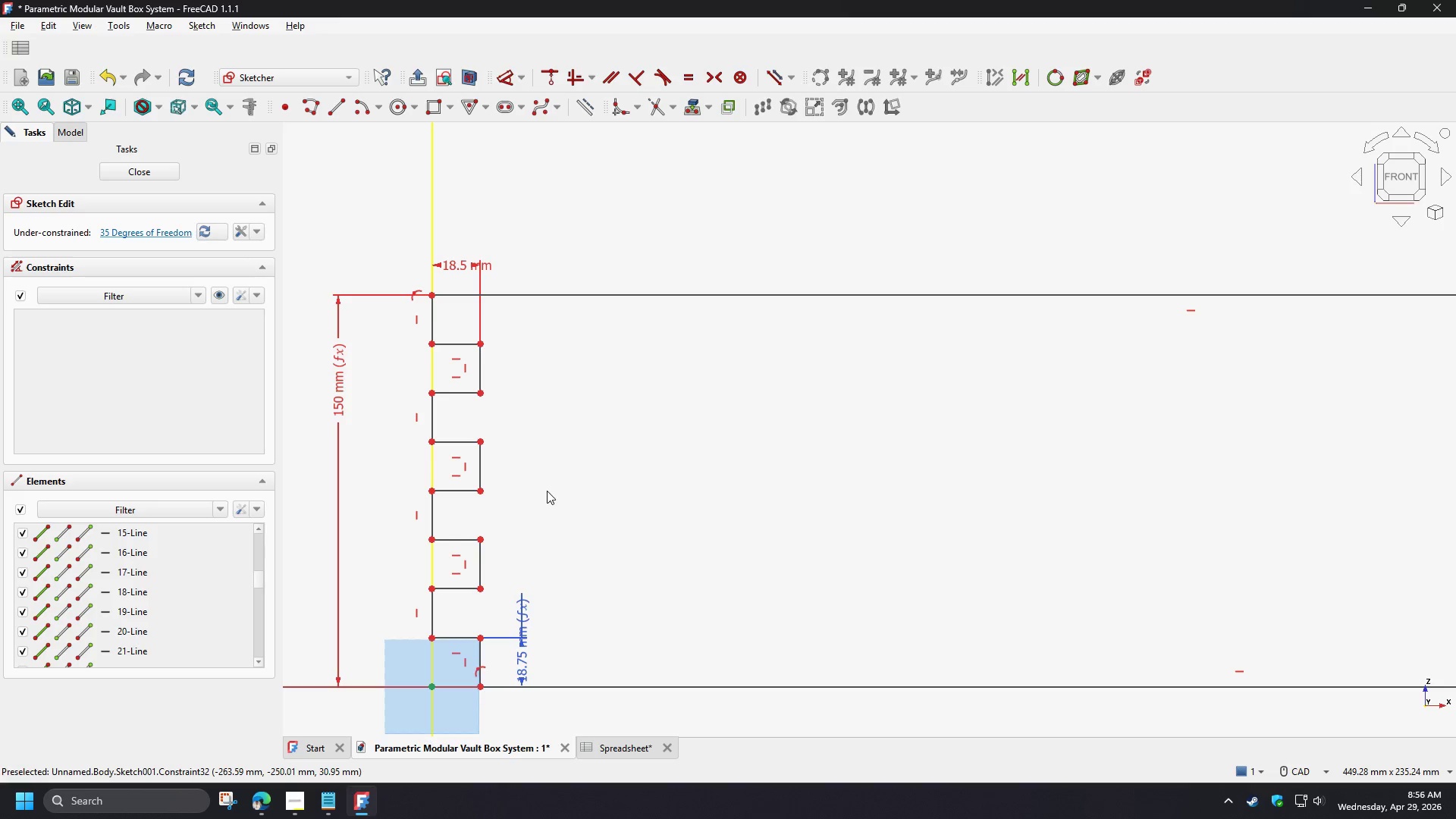 
key(Delete)
 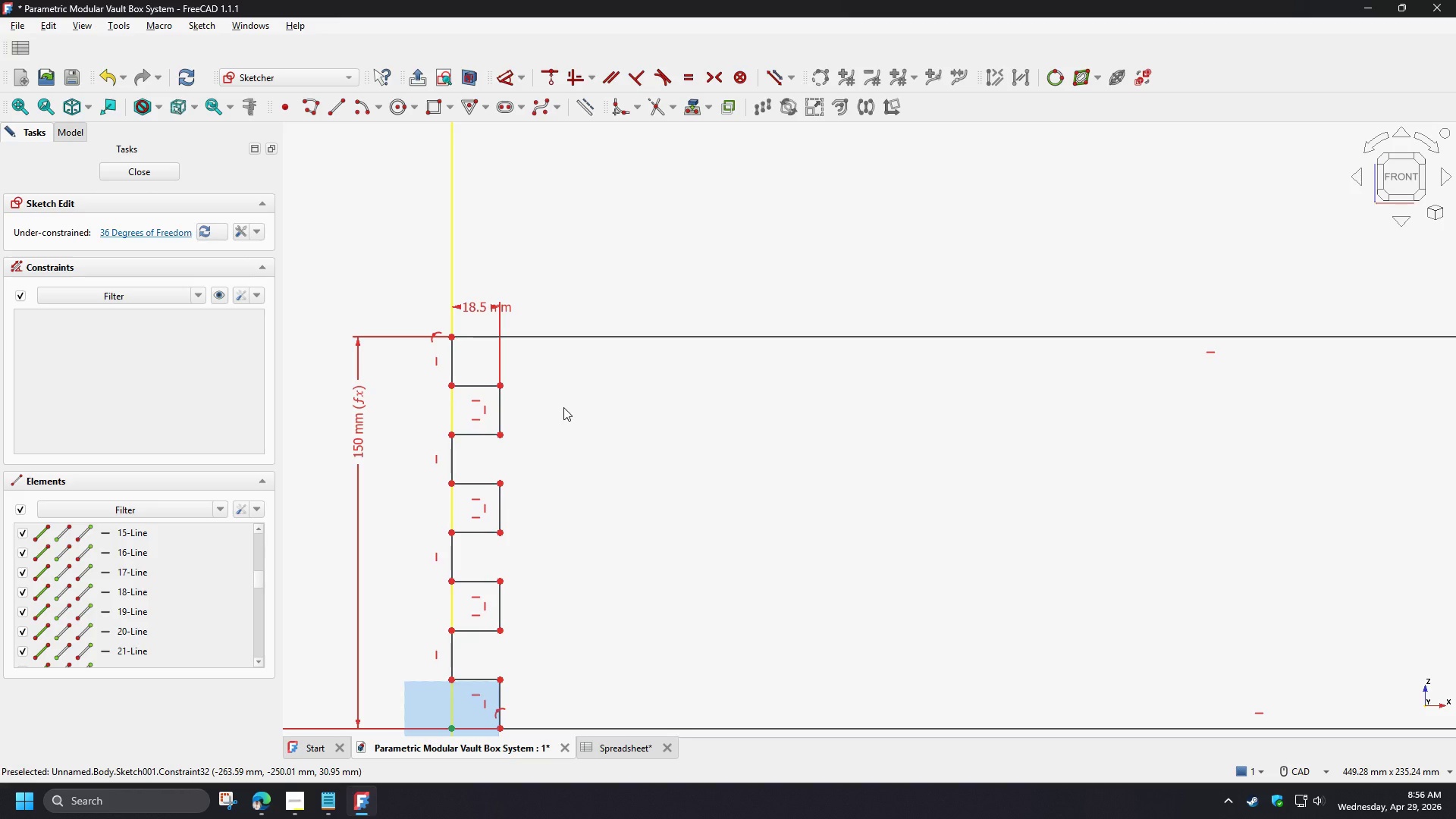 
wait(5.39)
 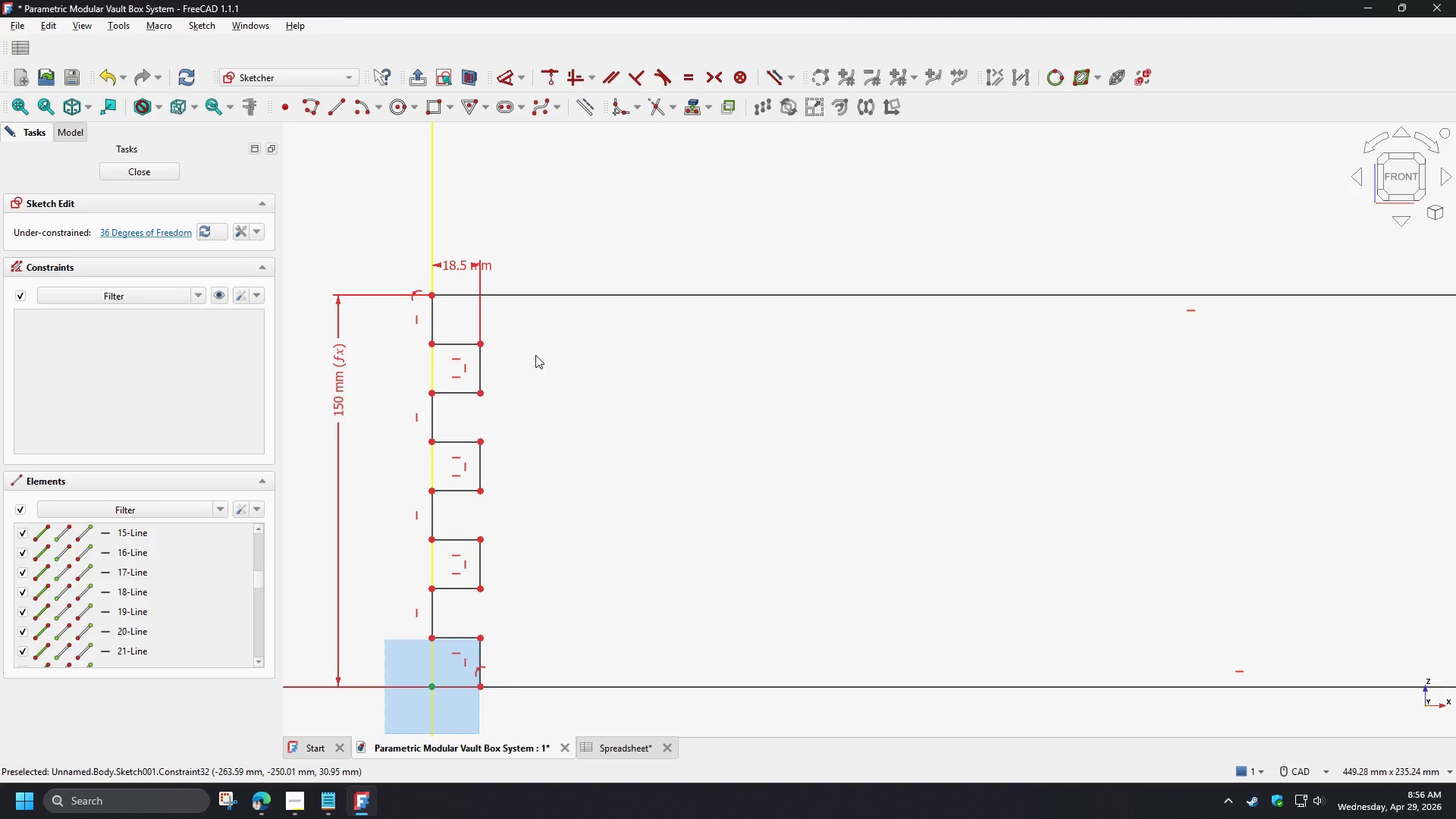 
scroll: coordinate [538, 371], scroll_direction: up, amount: 2.0
 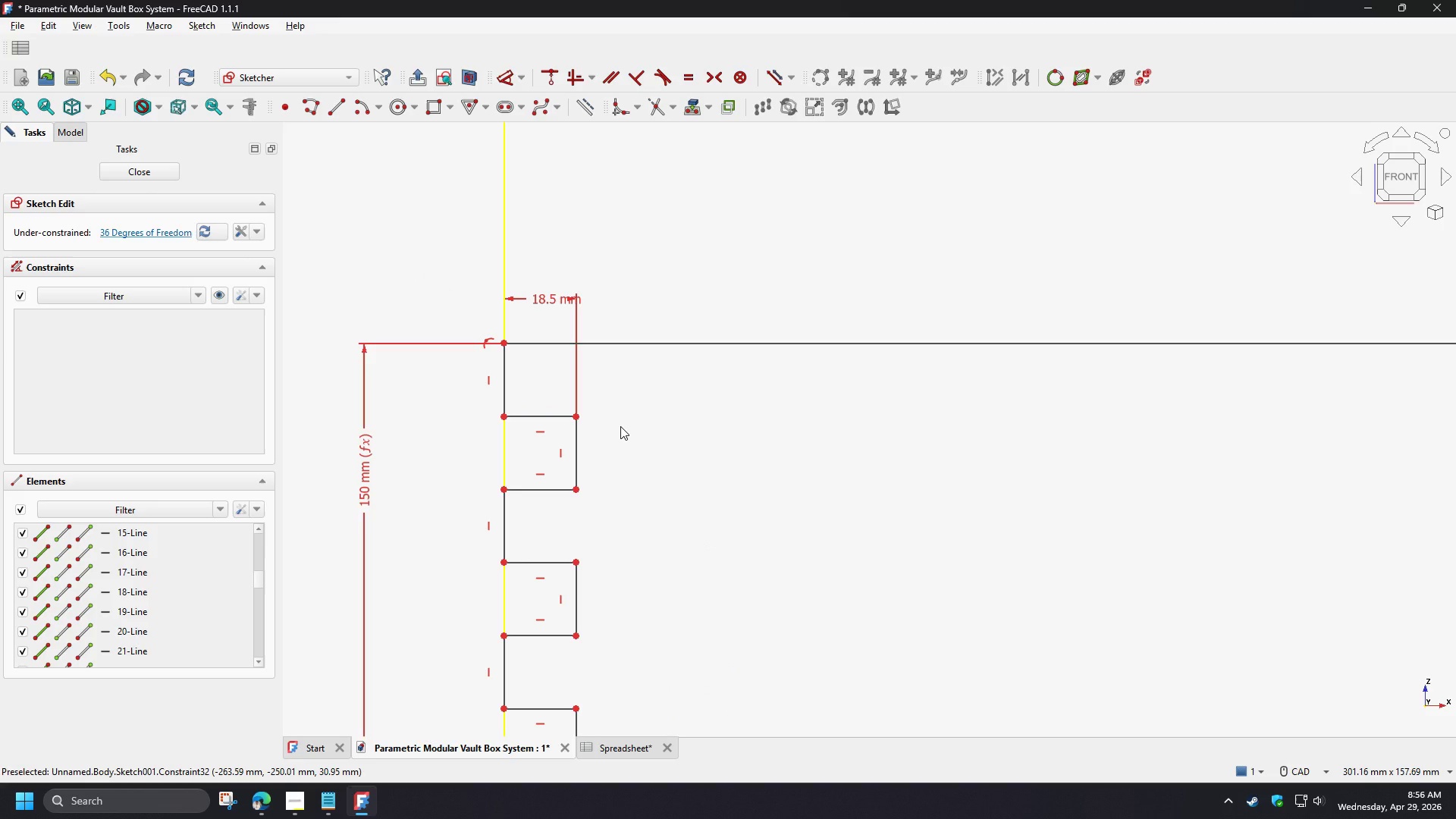 
wait(14.49)
 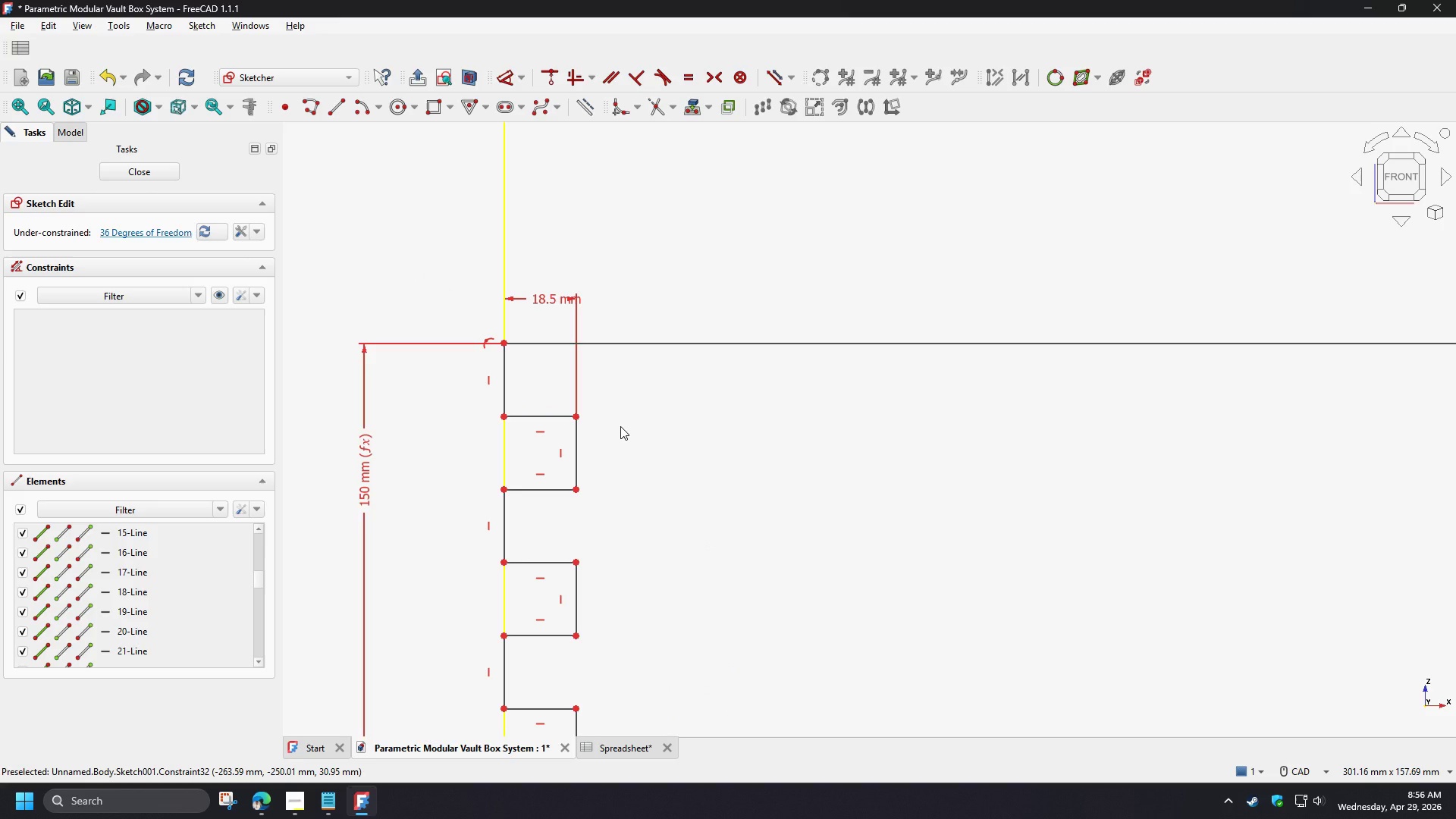 
left_click([301, 804])